 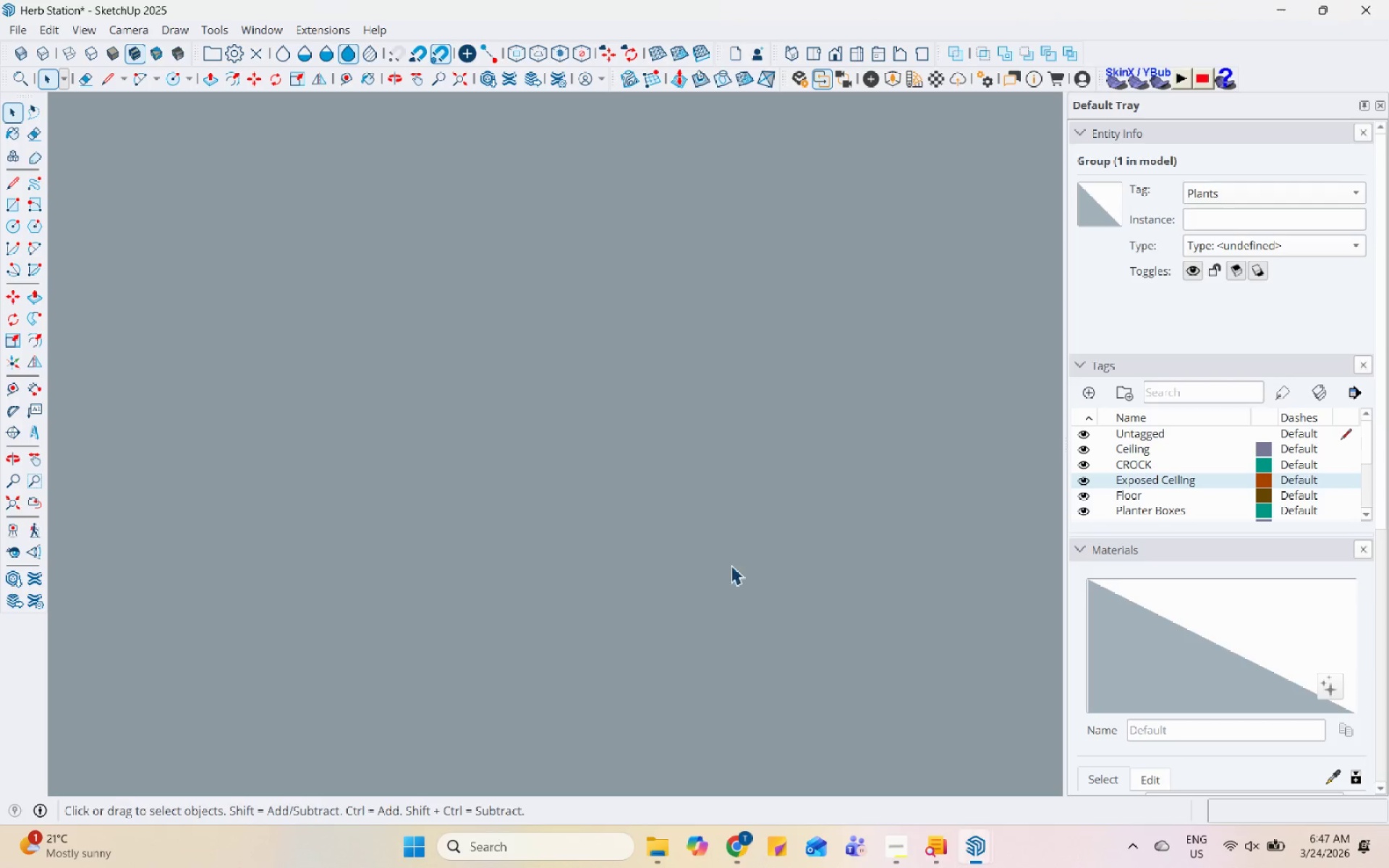 
scroll: coordinate [700, 532], scroll_direction: down, amount: 23.0
 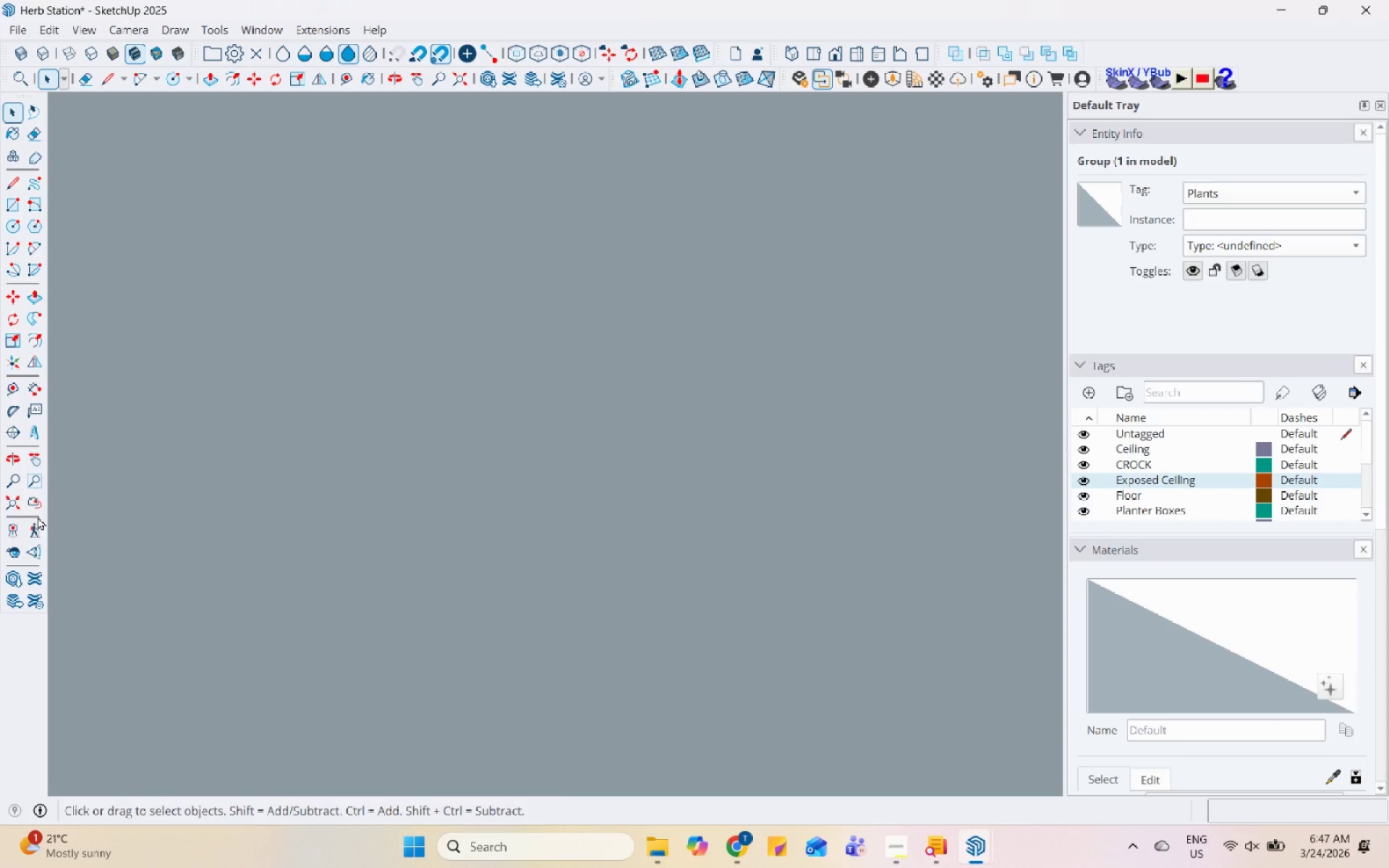 
left_click([8, 496])
 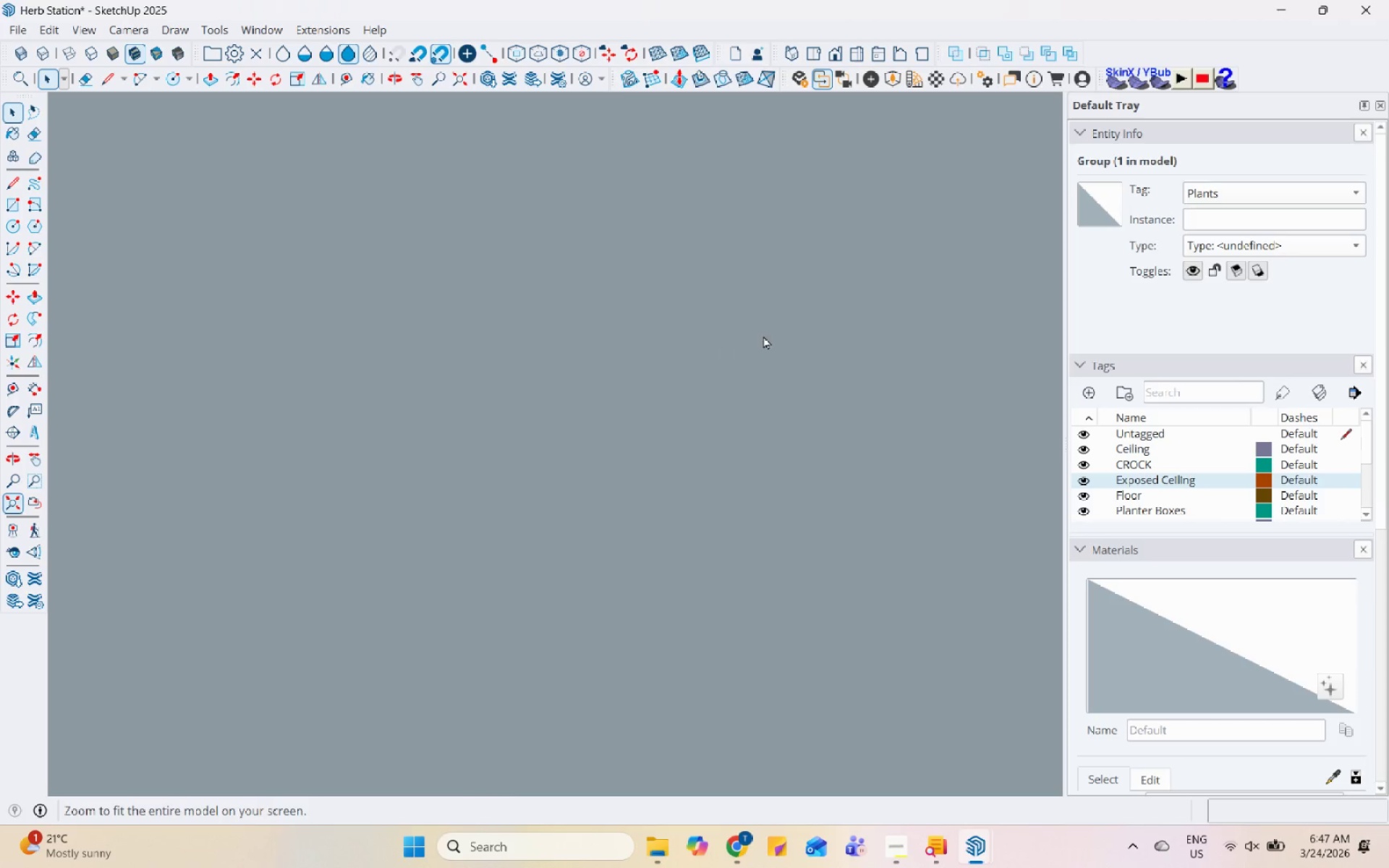 
scroll: coordinate [611, 417], scroll_direction: down, amount: 9.0
 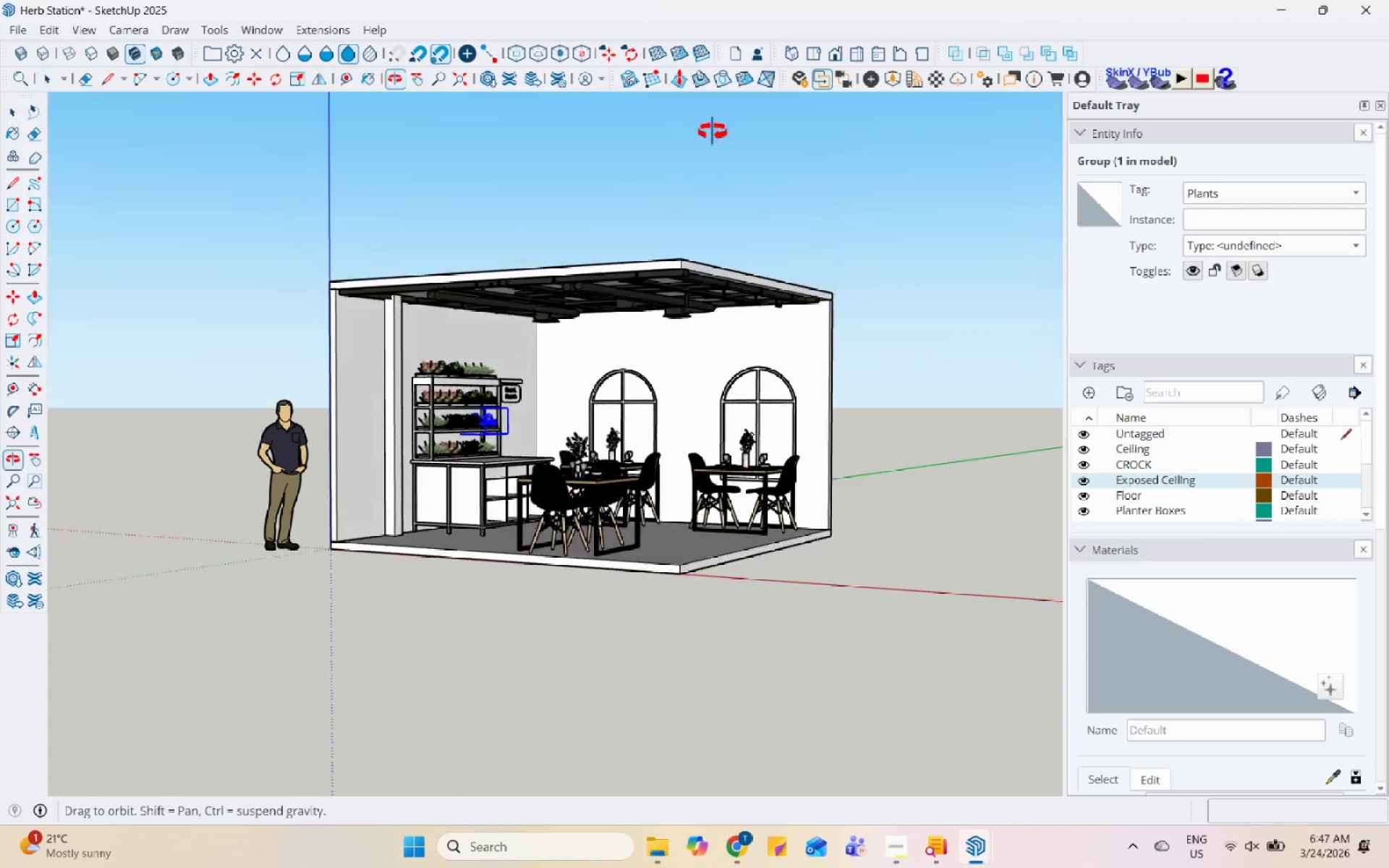 
scroll: coordinate [553, 230], scroll_direction: up, amount: 7.0
 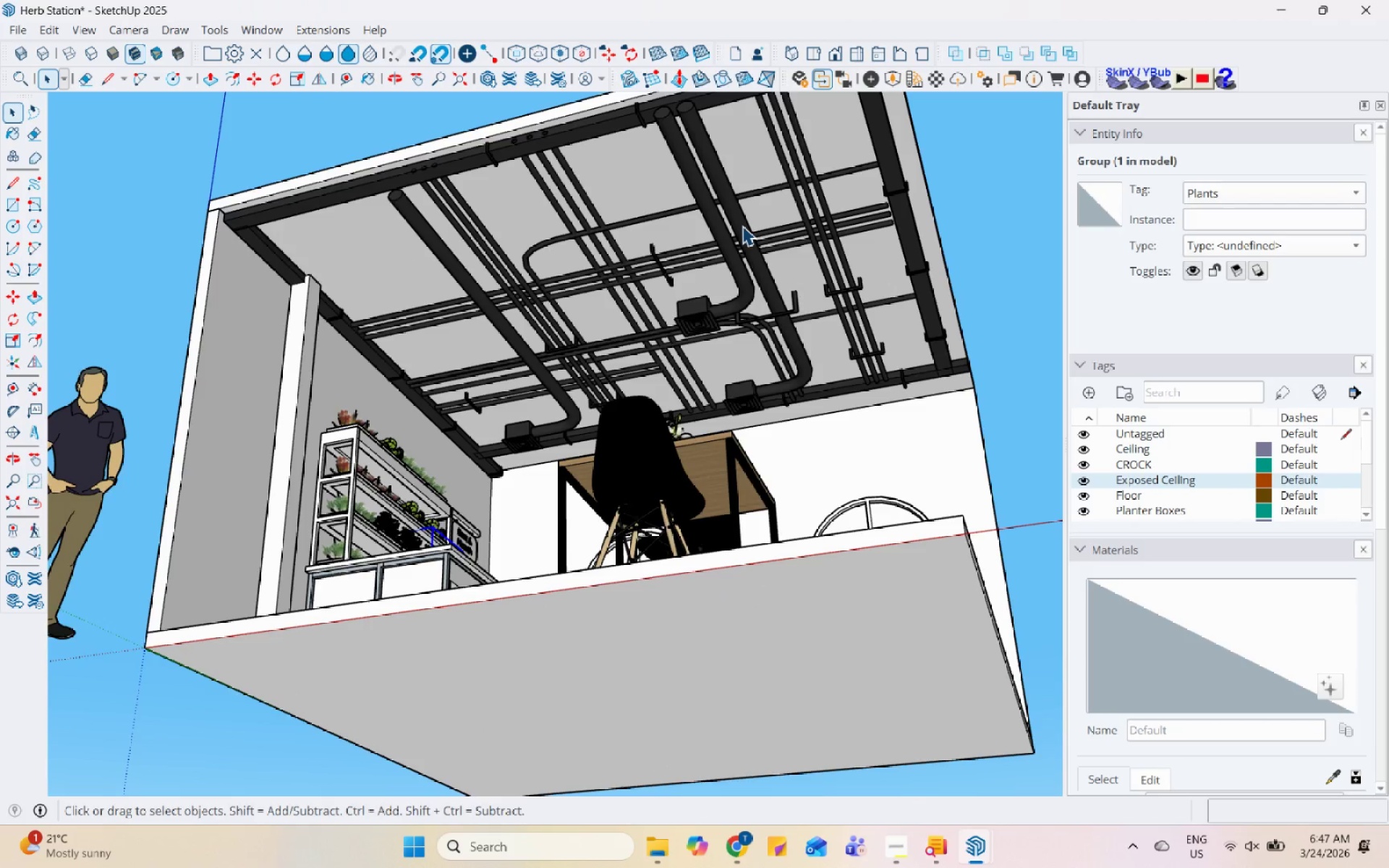 
wait(5.47)
 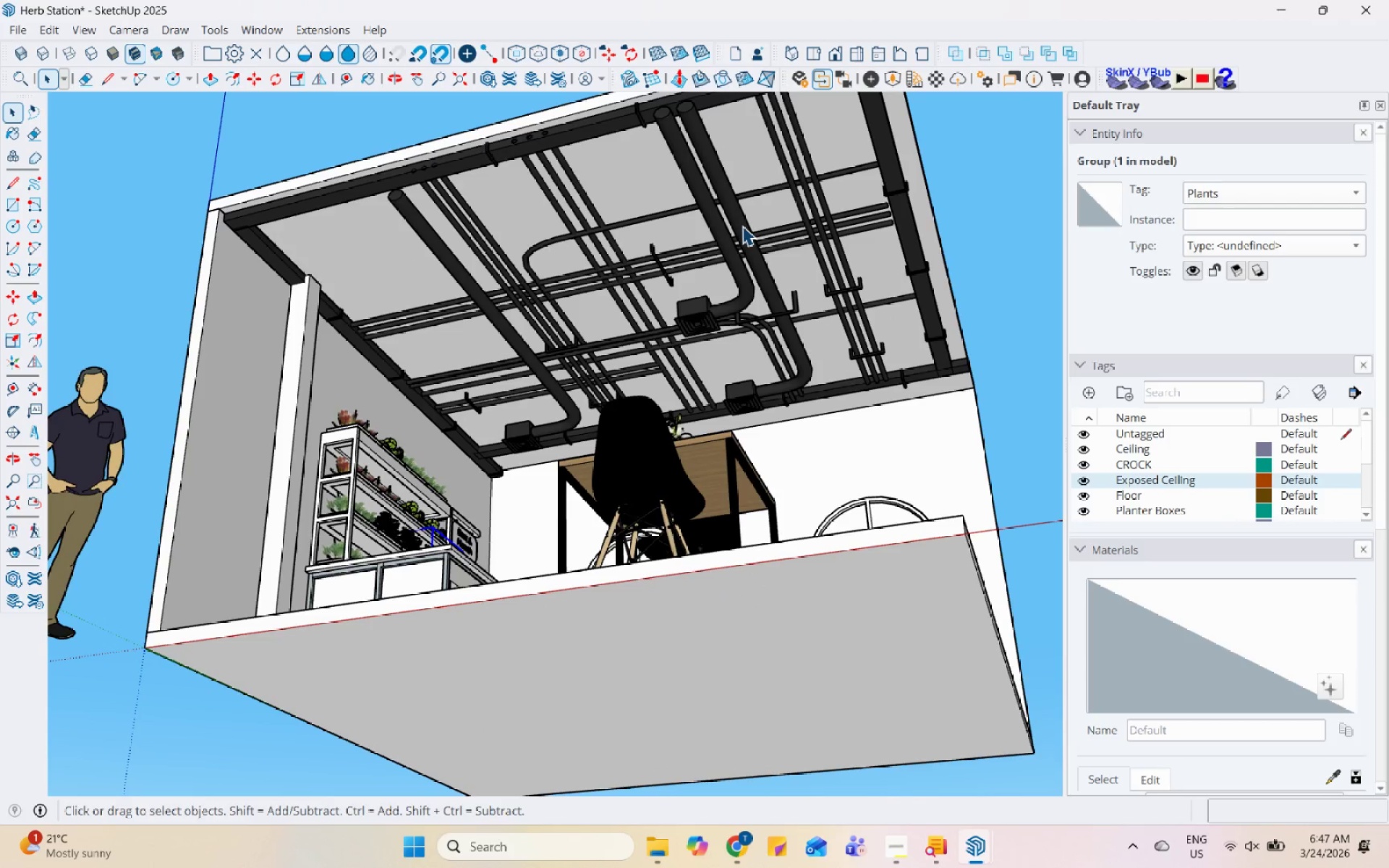 
scroll: coordinate [844, 488], scroll_direction: up, amount: 3.0
 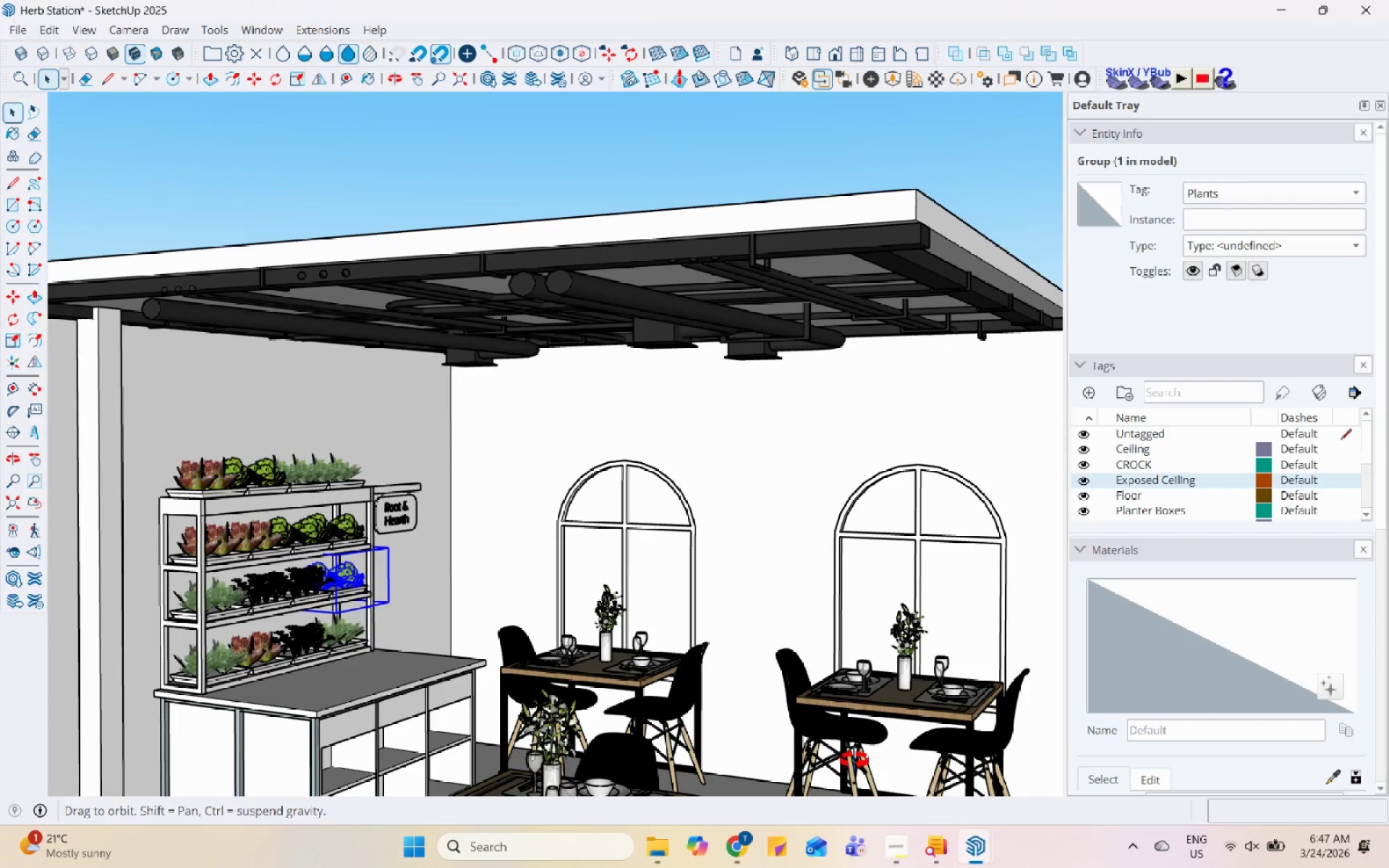 
scroll: coordinate [814, 391], scroll_direction: none, amount: 0.0
 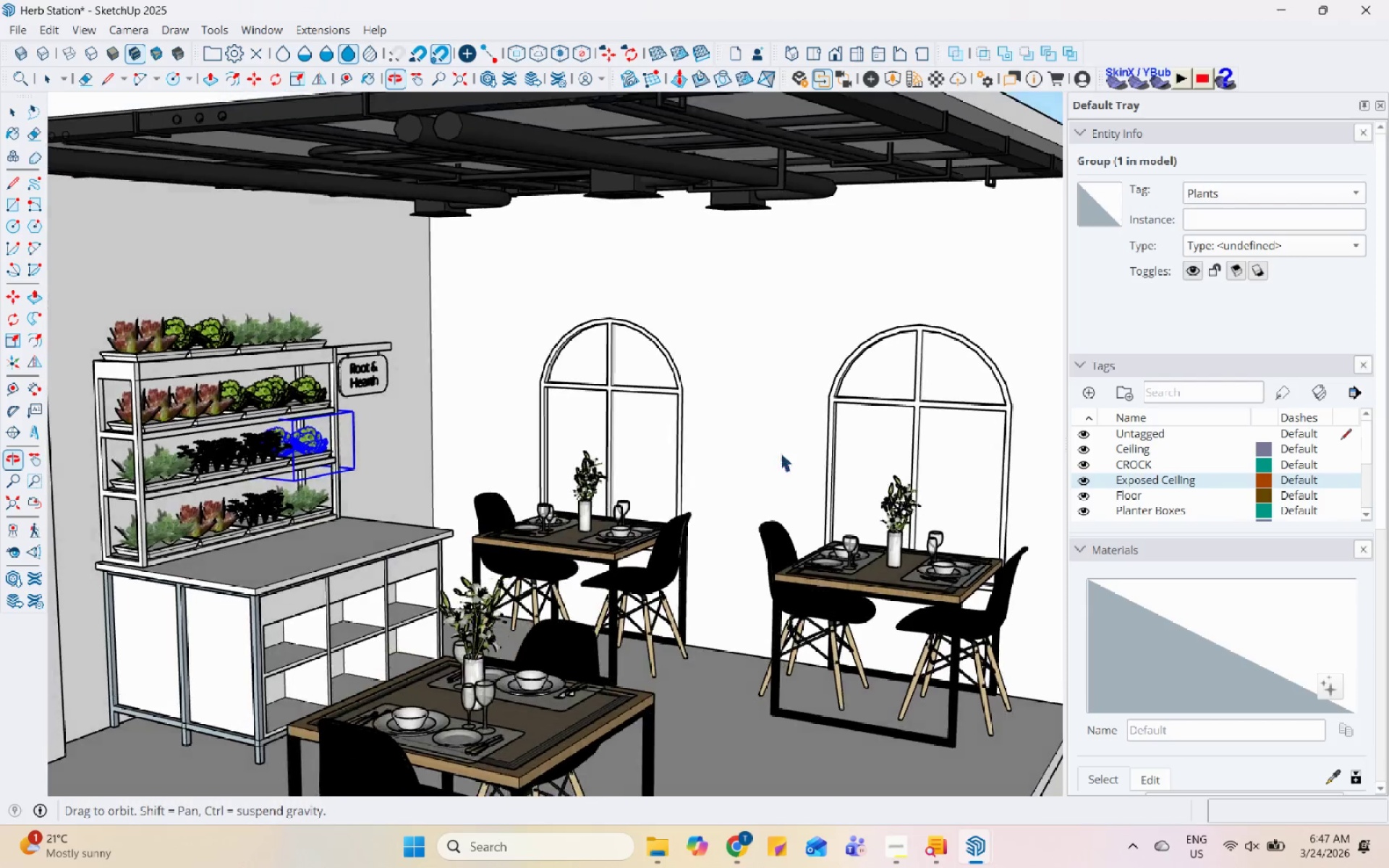 
scroll: coordinate [474, 488], scroll_direction: up, amount: 7.0
 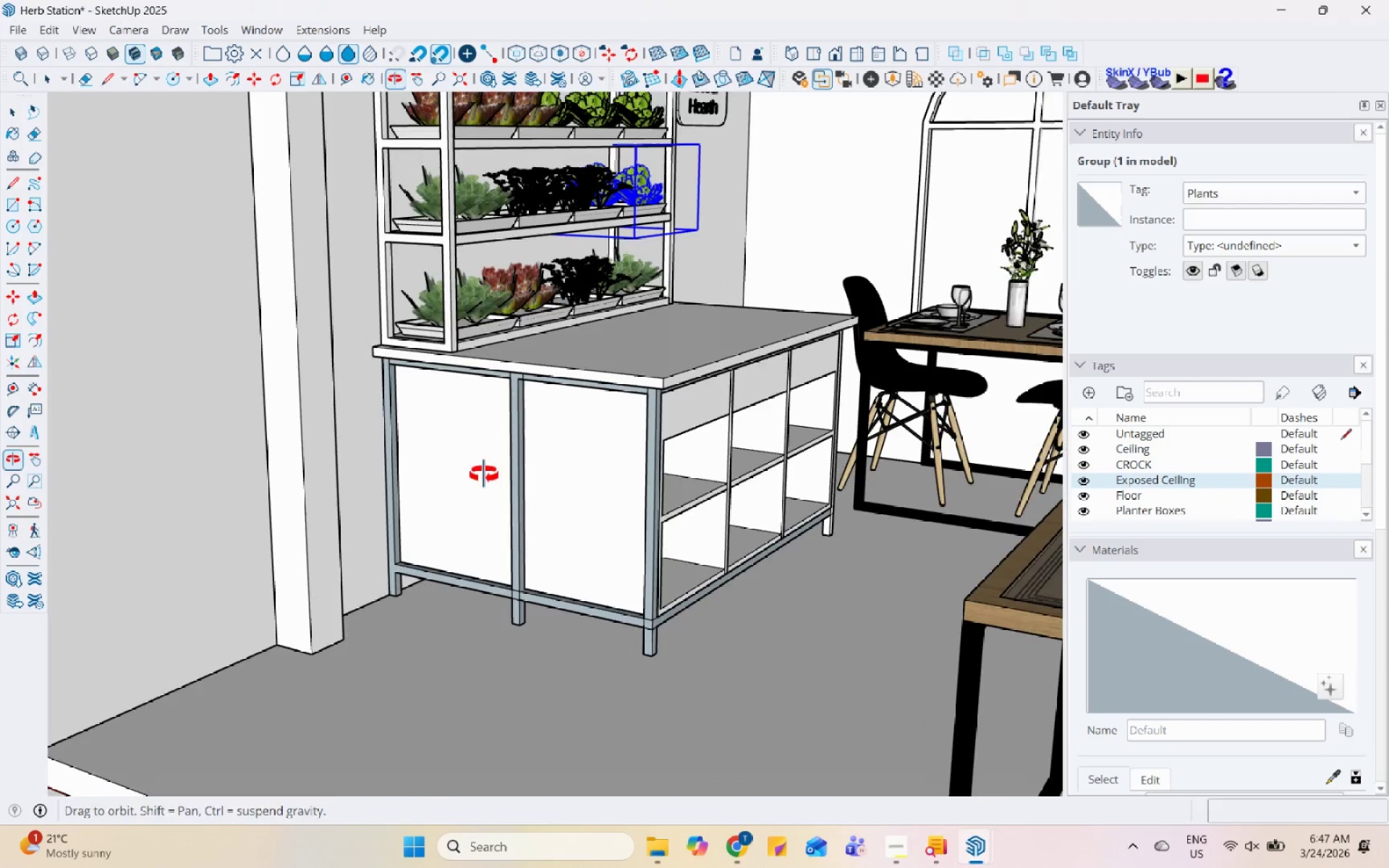 
scroll: coordinate [430, 524], scroll_direction: down, amount: 11.0
 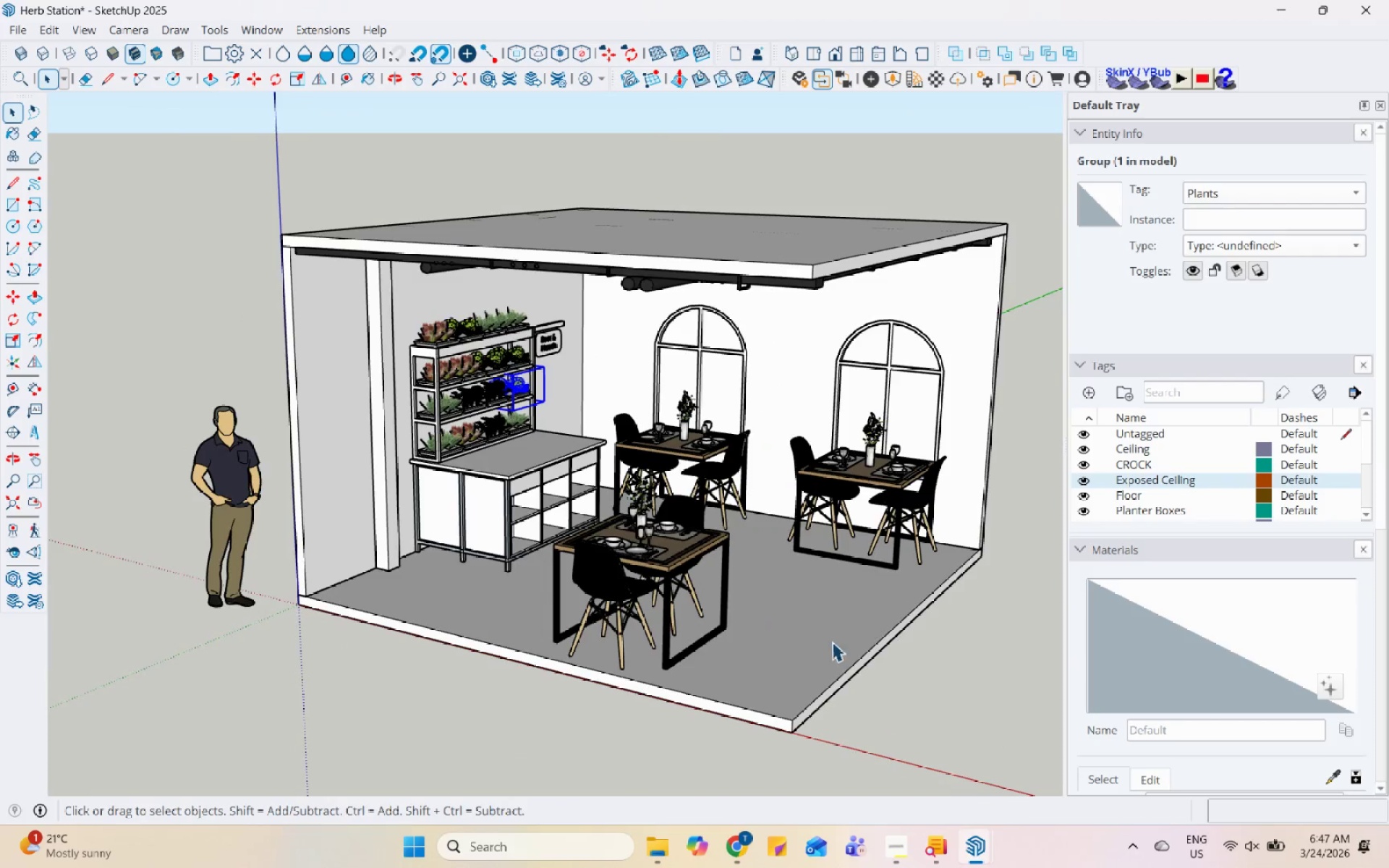 
scroll: coordinate [788, 608], scroll_direction: up, amount: 1.0
 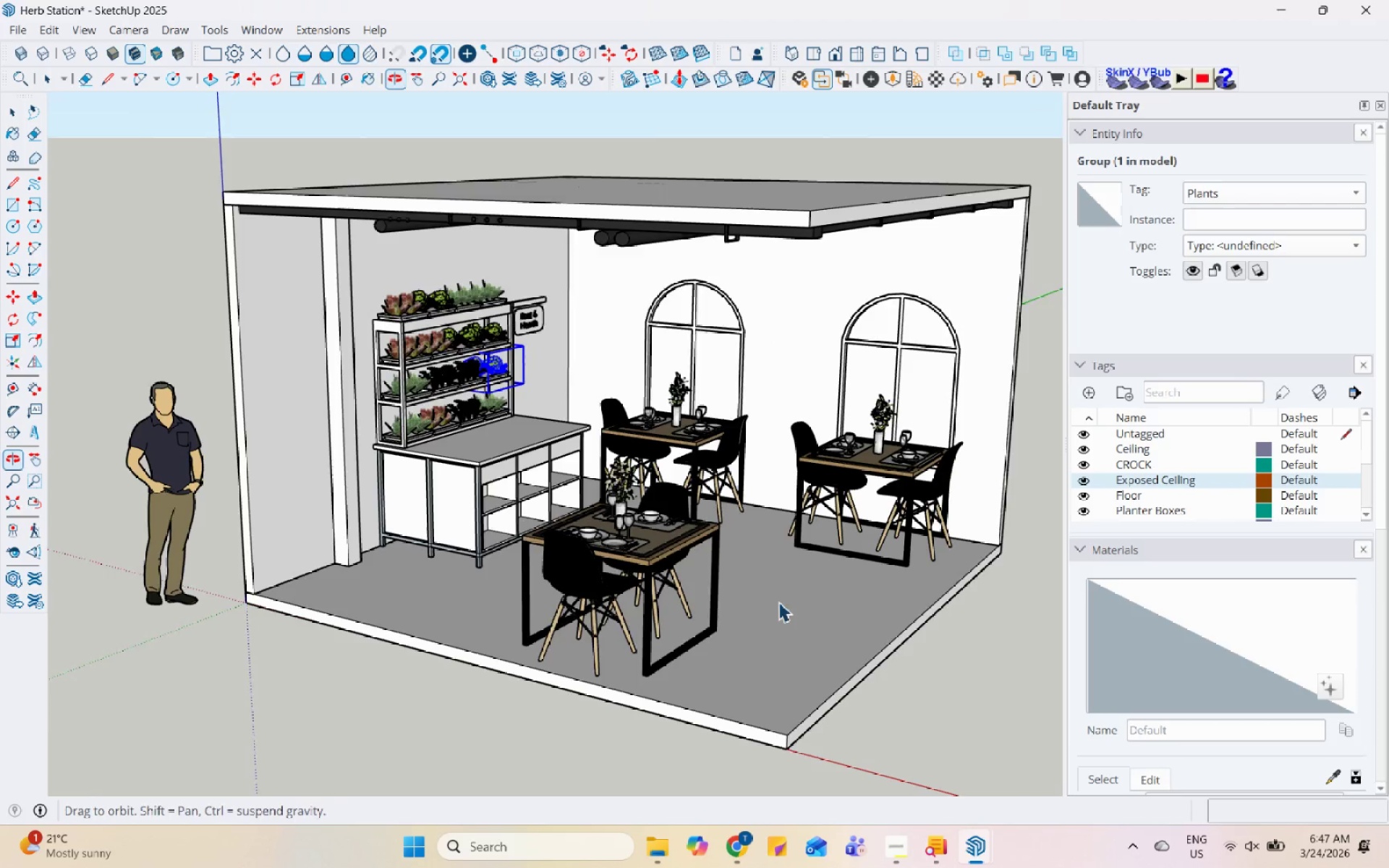 
key(Control+S)
 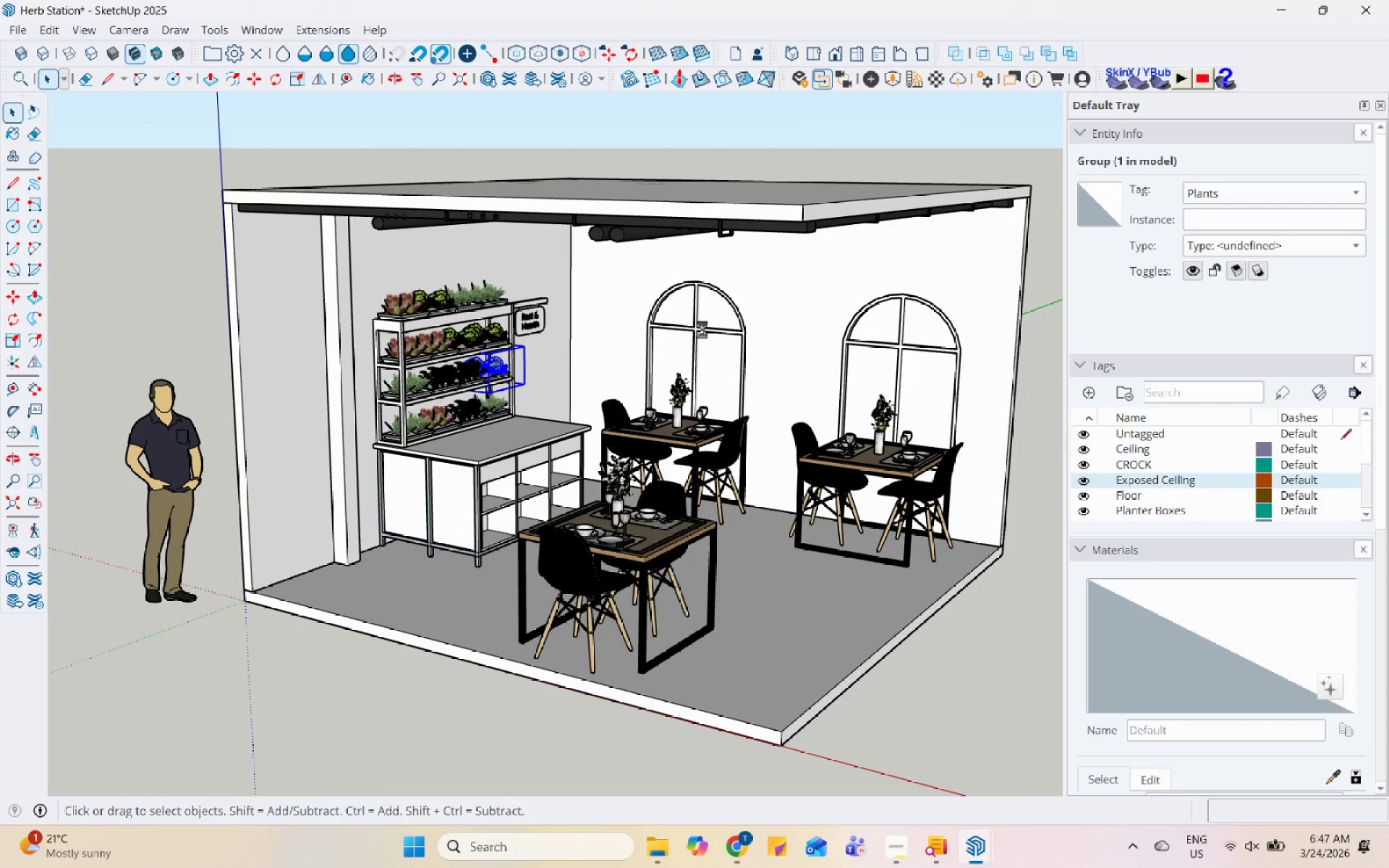 
scroll: coordinate [615, 464], scroll_direction: up, amount: 7.0
 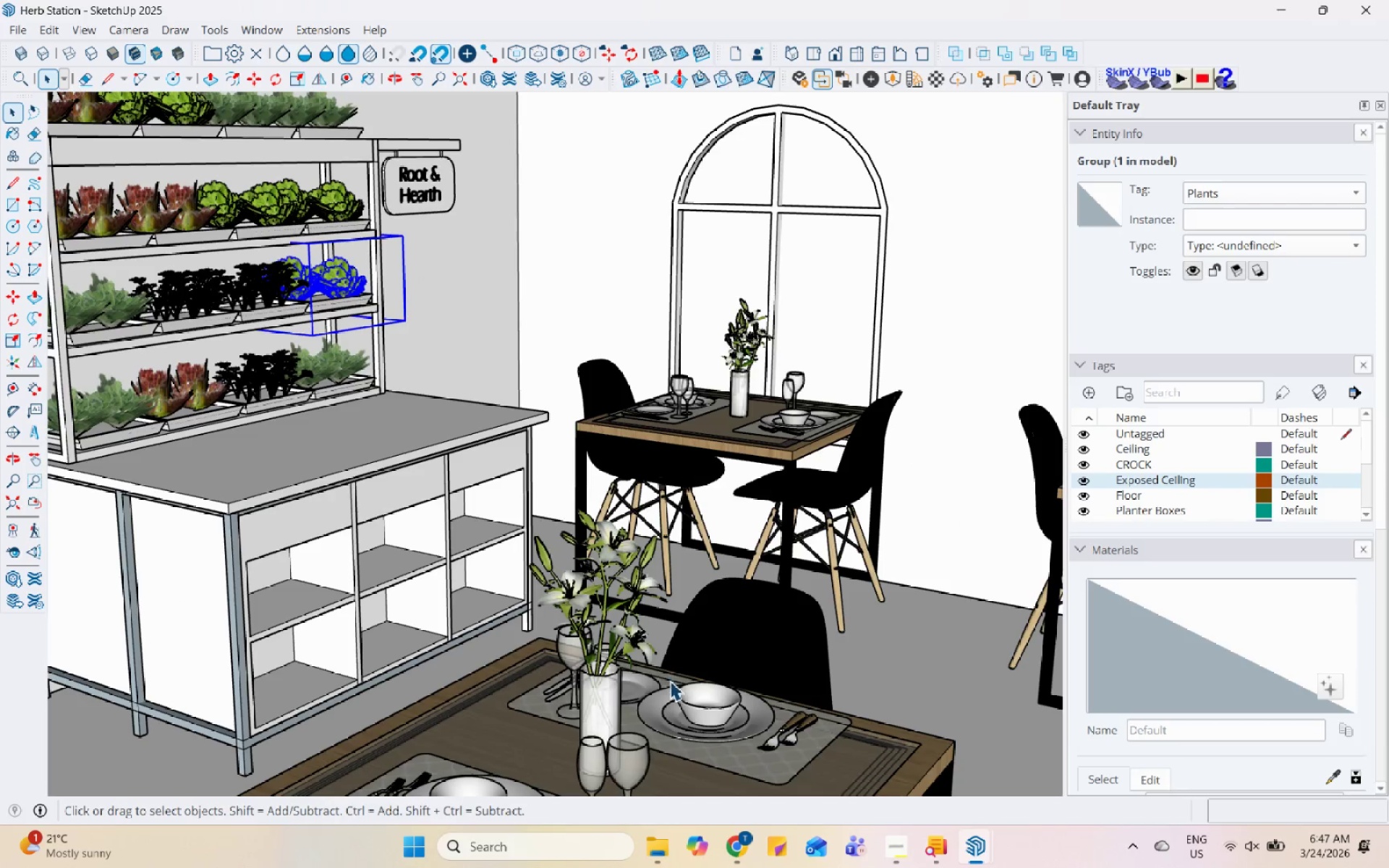 
scroll: coordinate [485, 562], scroll_direction: down, amount: 7.0
 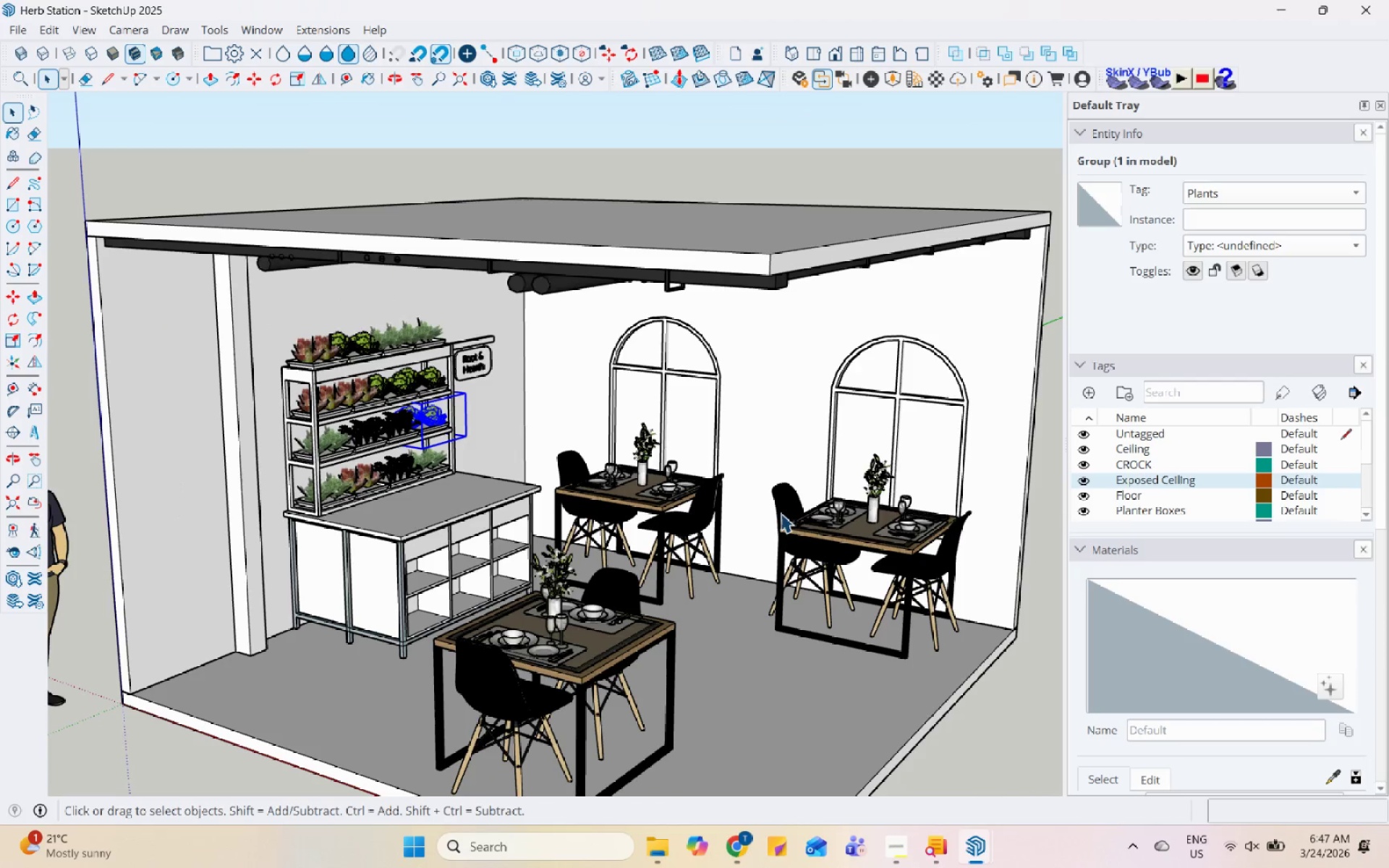 
left_click([794, 529])
 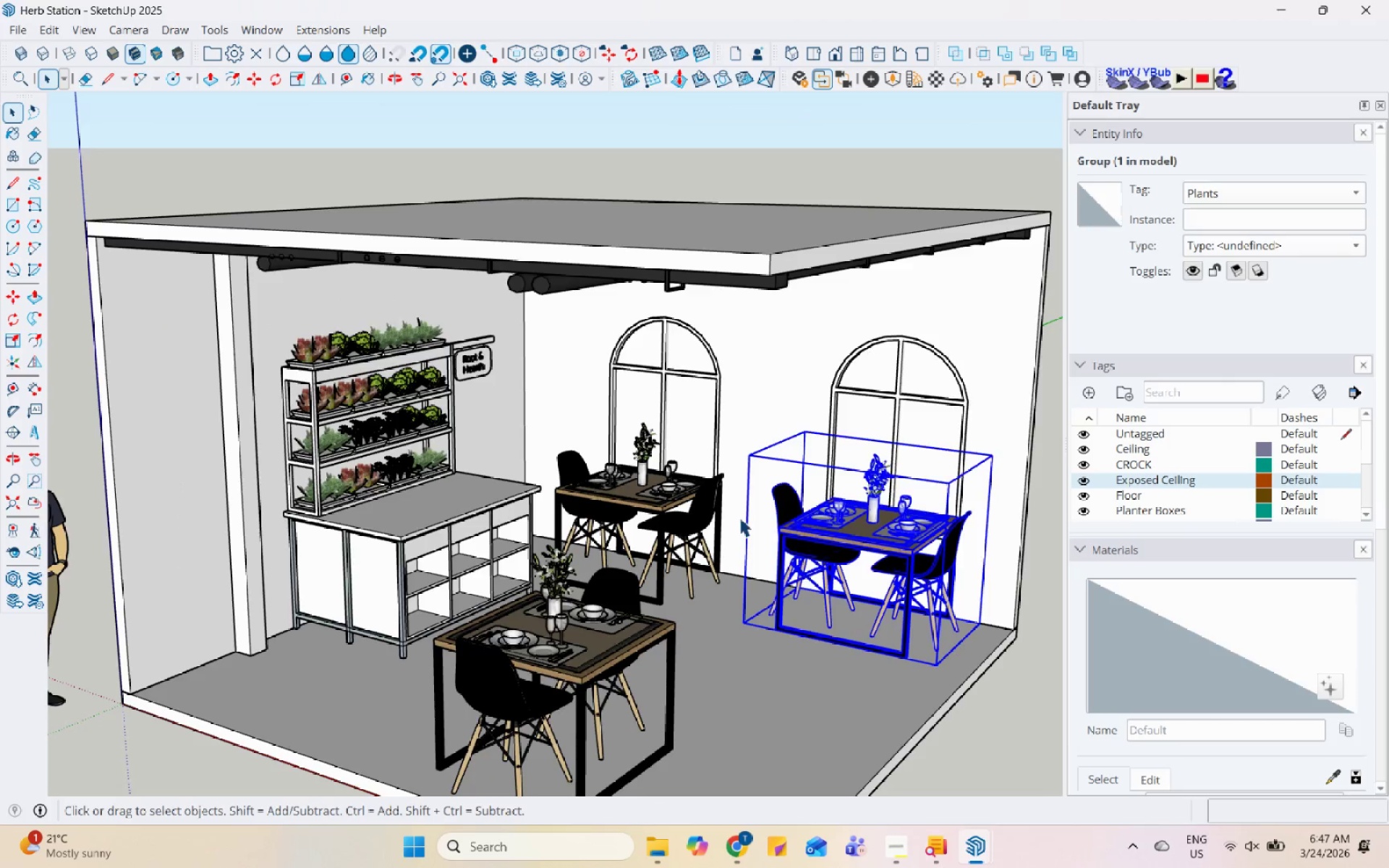 
right_click([855, 532])
 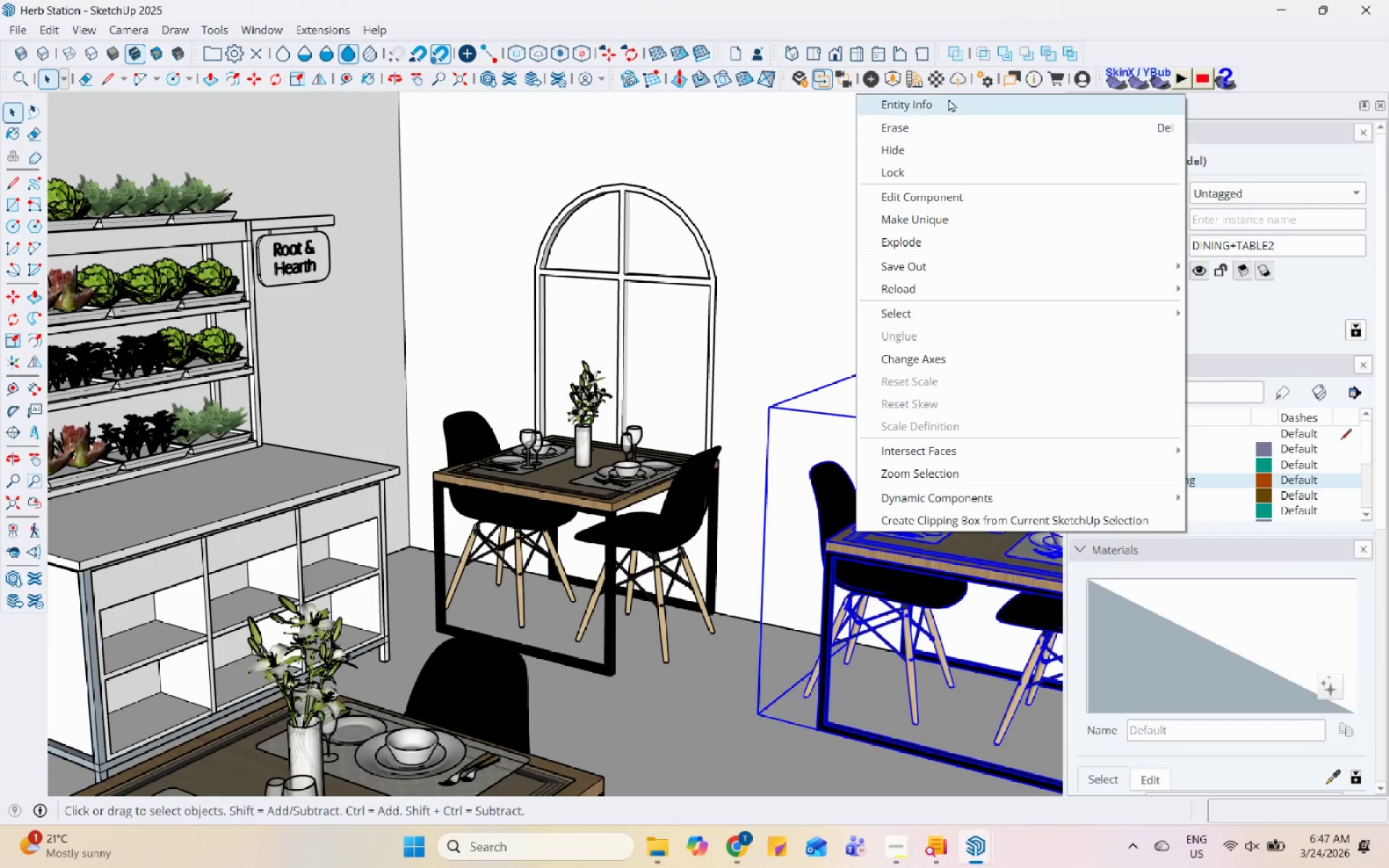 
scroll: coordinate [726, 511], scroll_direction: up, amount: 5.0
 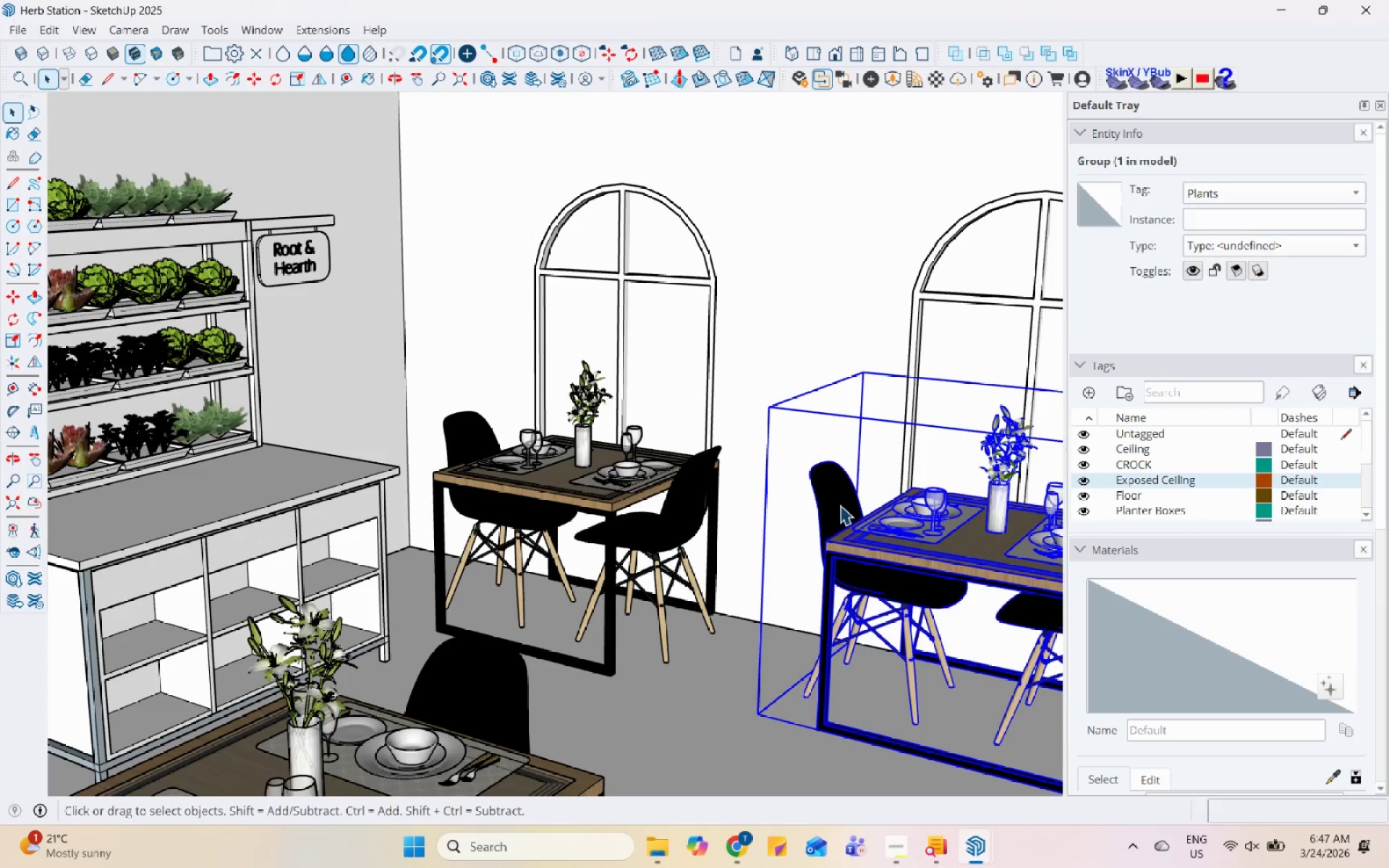 
left_click([938, 137])
 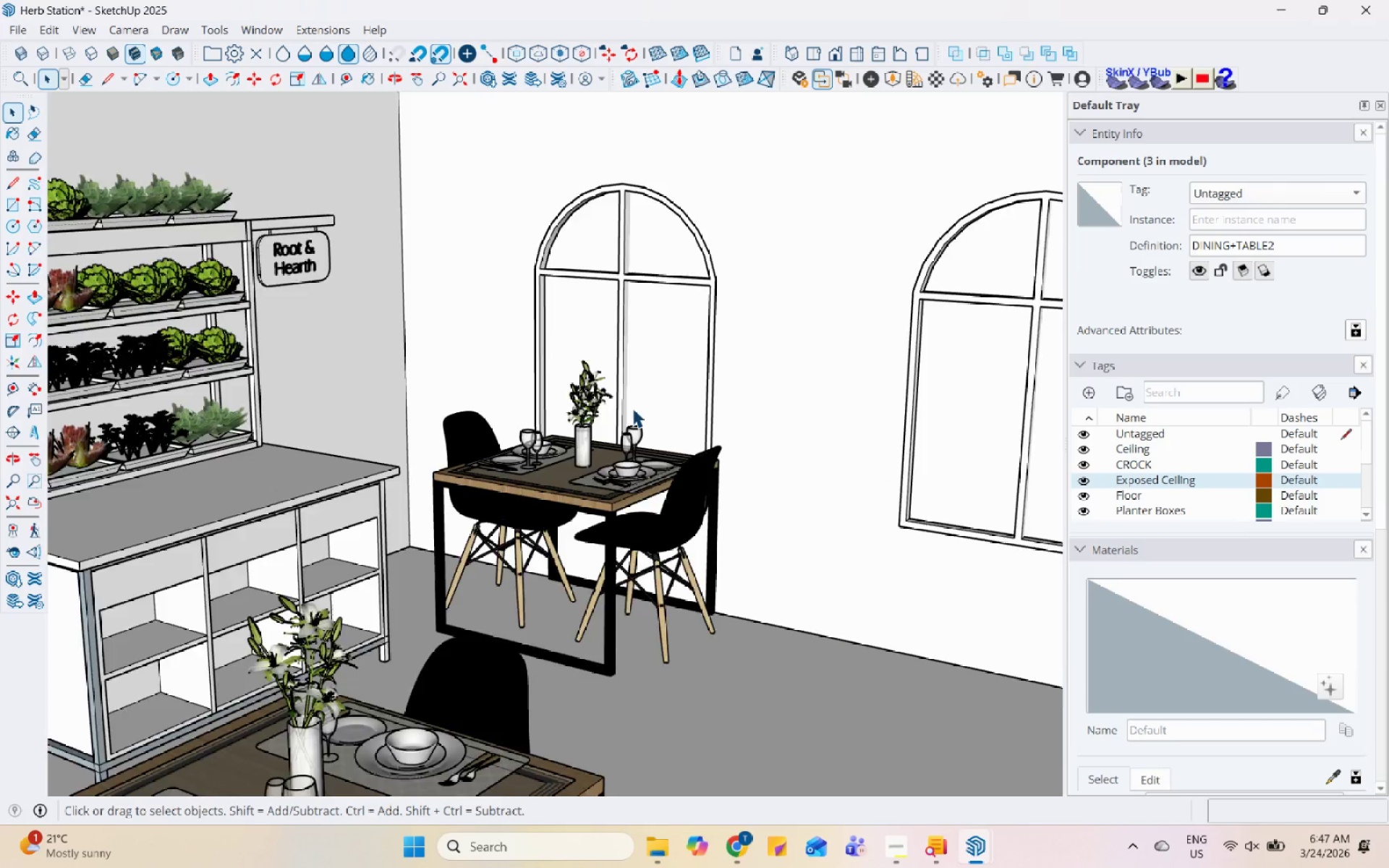 
scroll: coordinate [587, 454], scroll_direction: down, amount: 5.0
 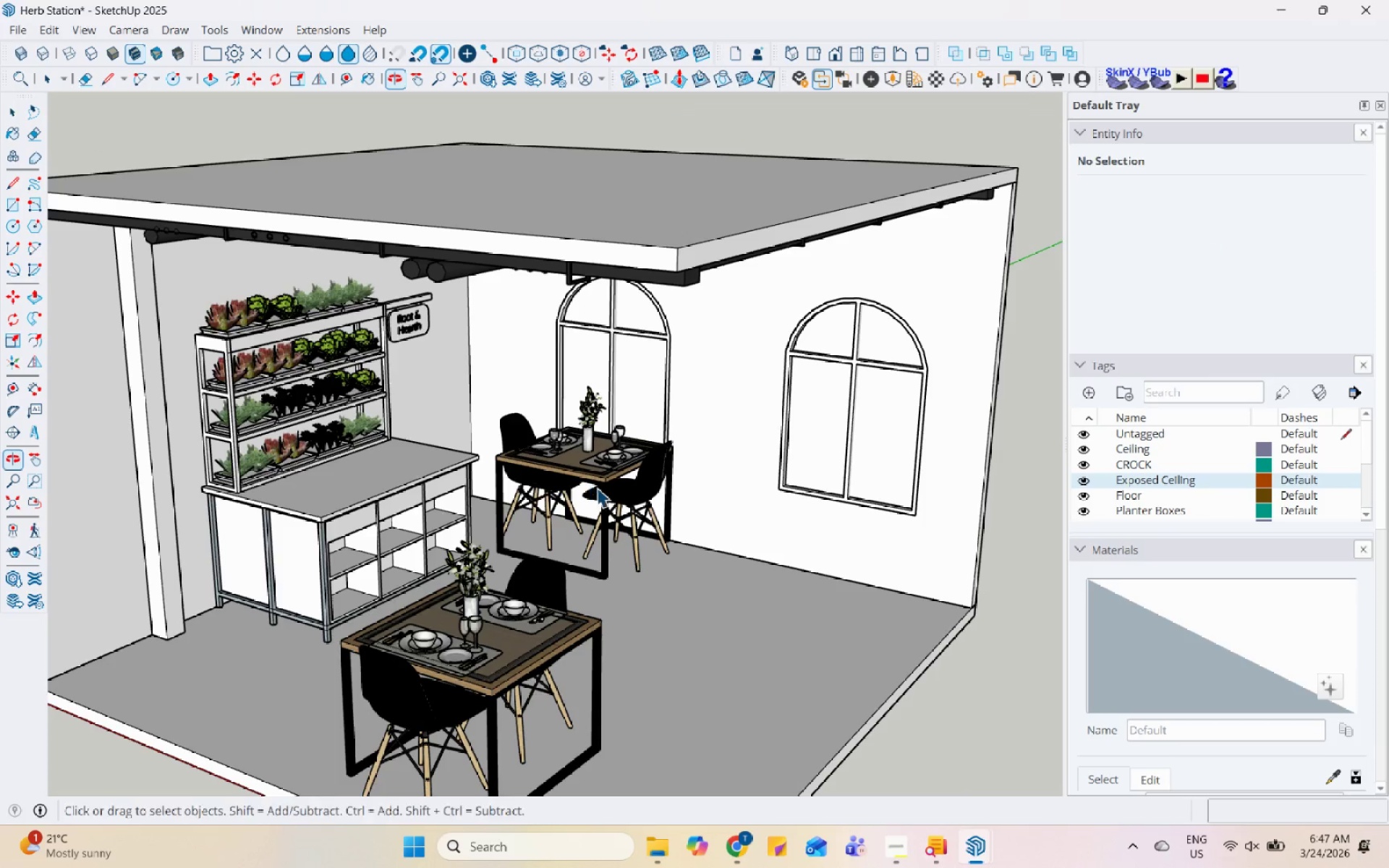 
left_click([597, 482])
 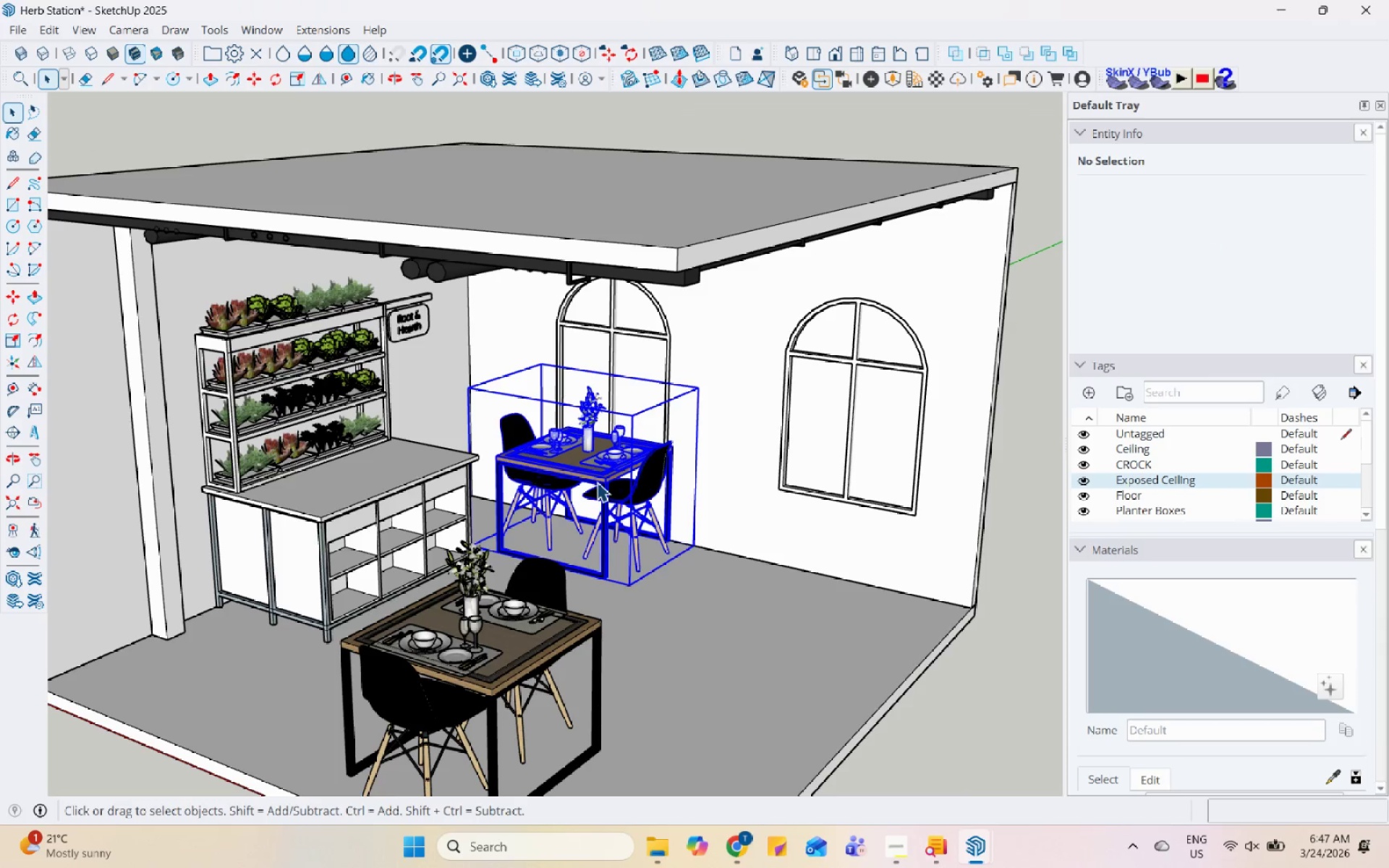 
key(M)
 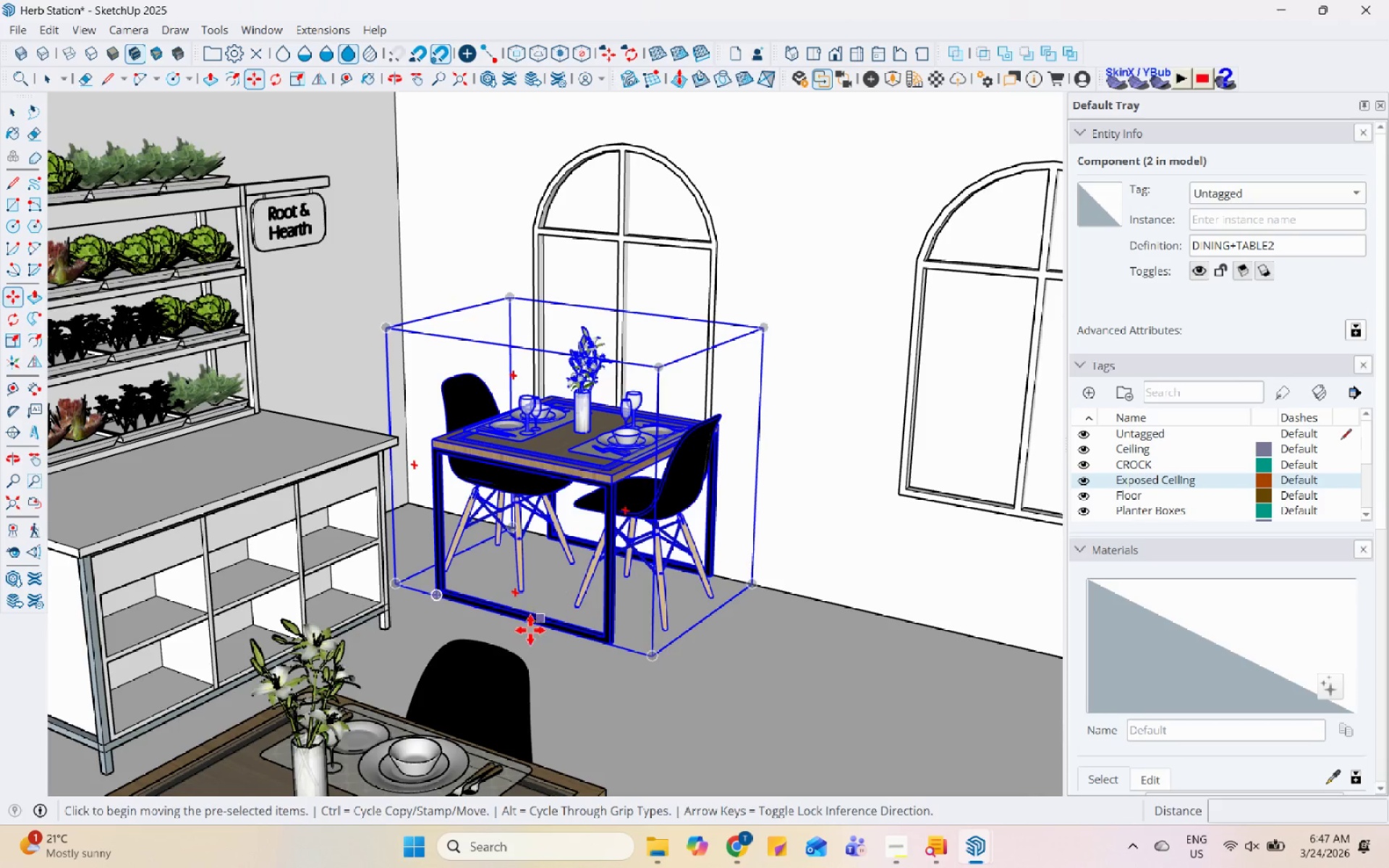 
scroll: coordinate [597, 482], scroll_direction: up, amount: 5.0
 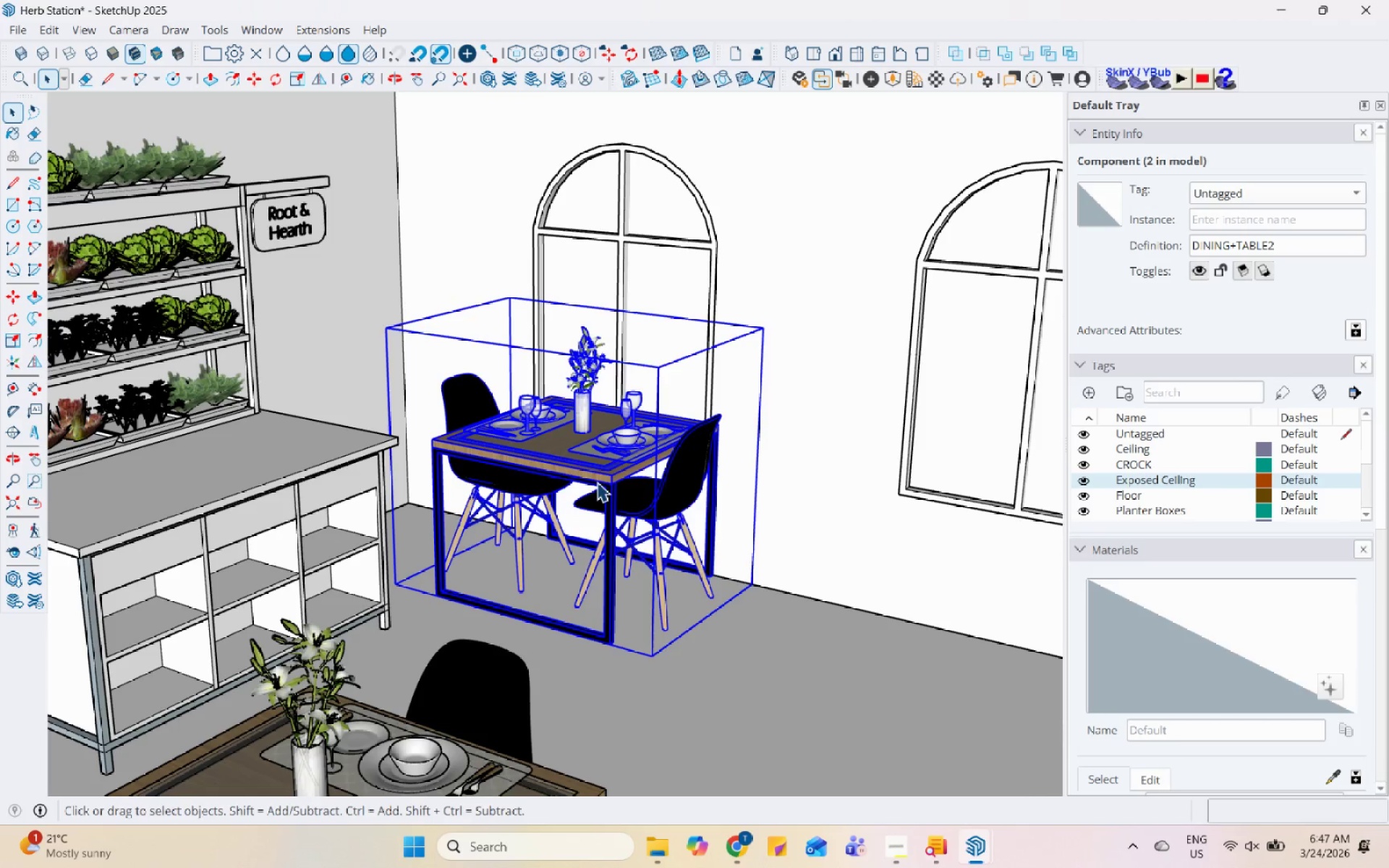 
left_click([527, 632])
 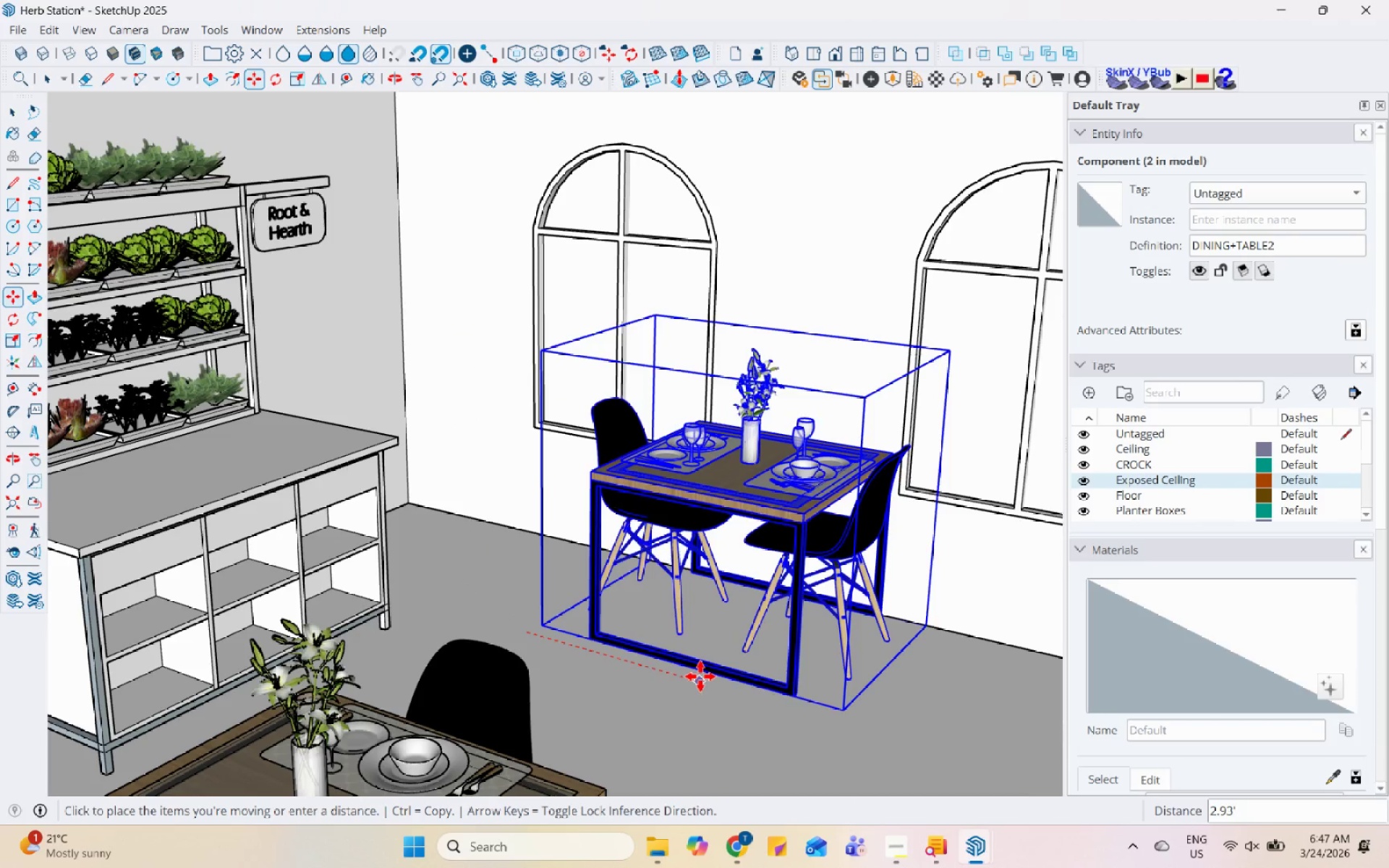 
left_click([700, 676])
 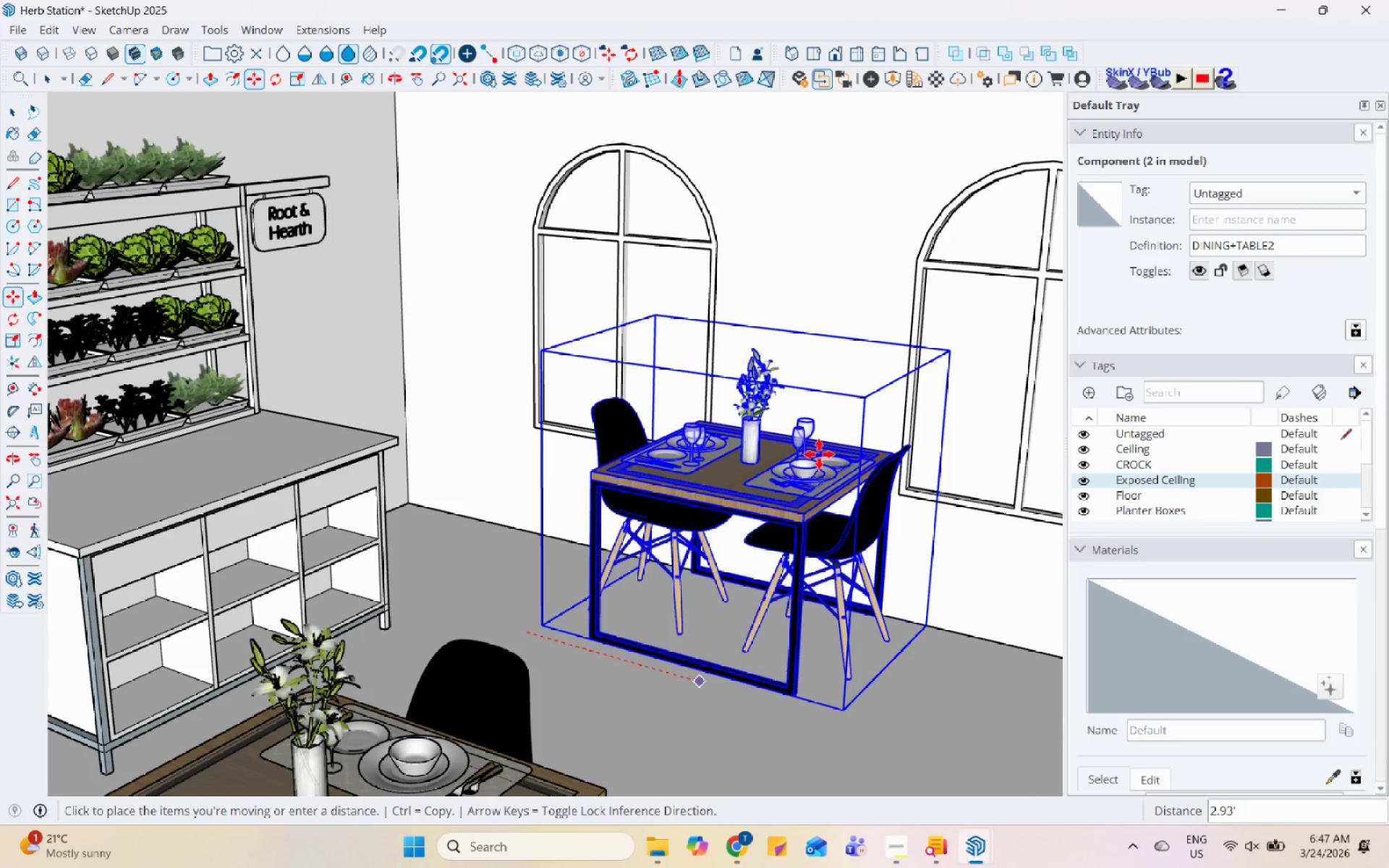 
scroll: coordinate [357, 461], scroll_direction: none, amount: 0.0
 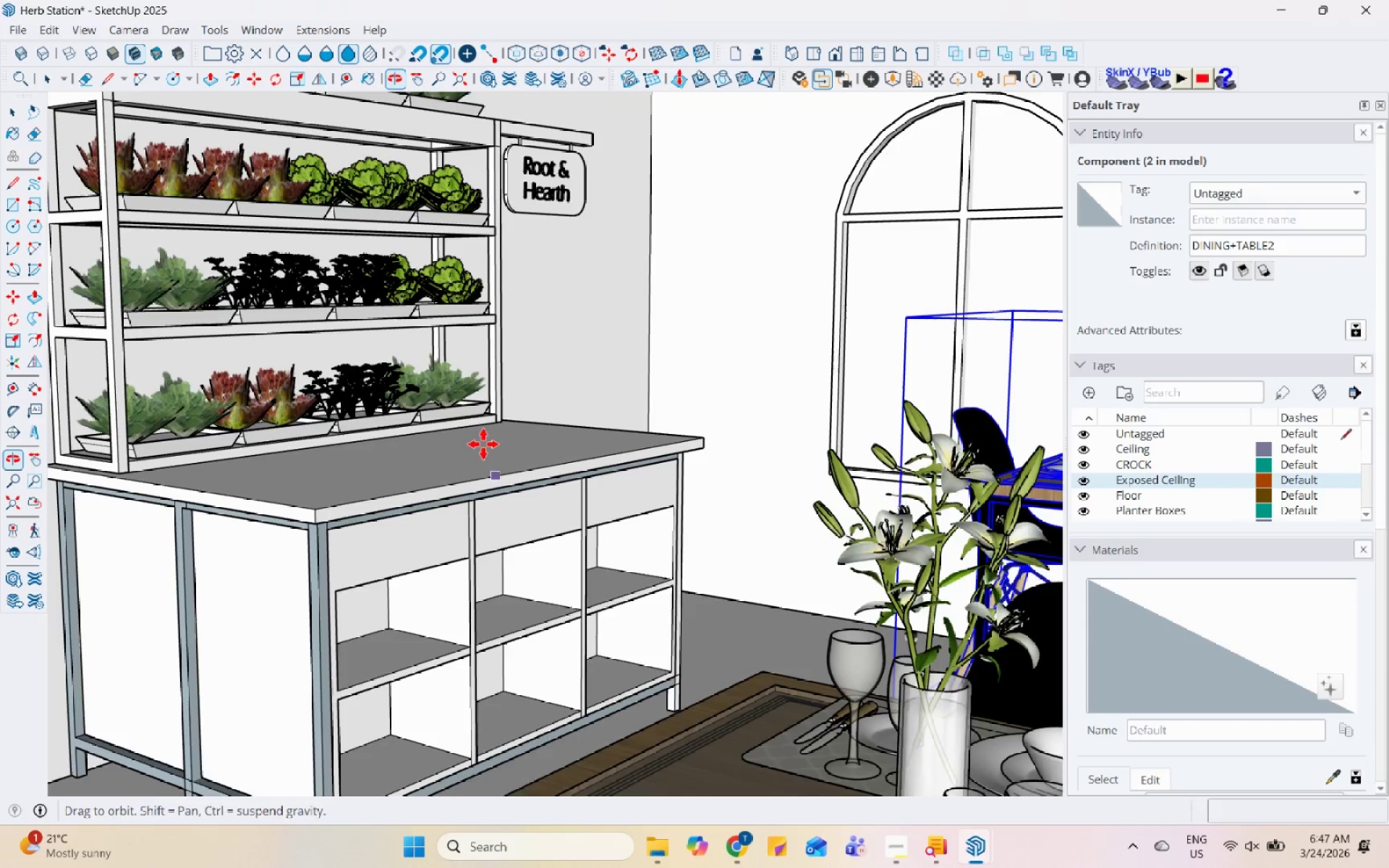 
scroll: coordinate [453, 506], scroll_direction: down, amount: 6.0
 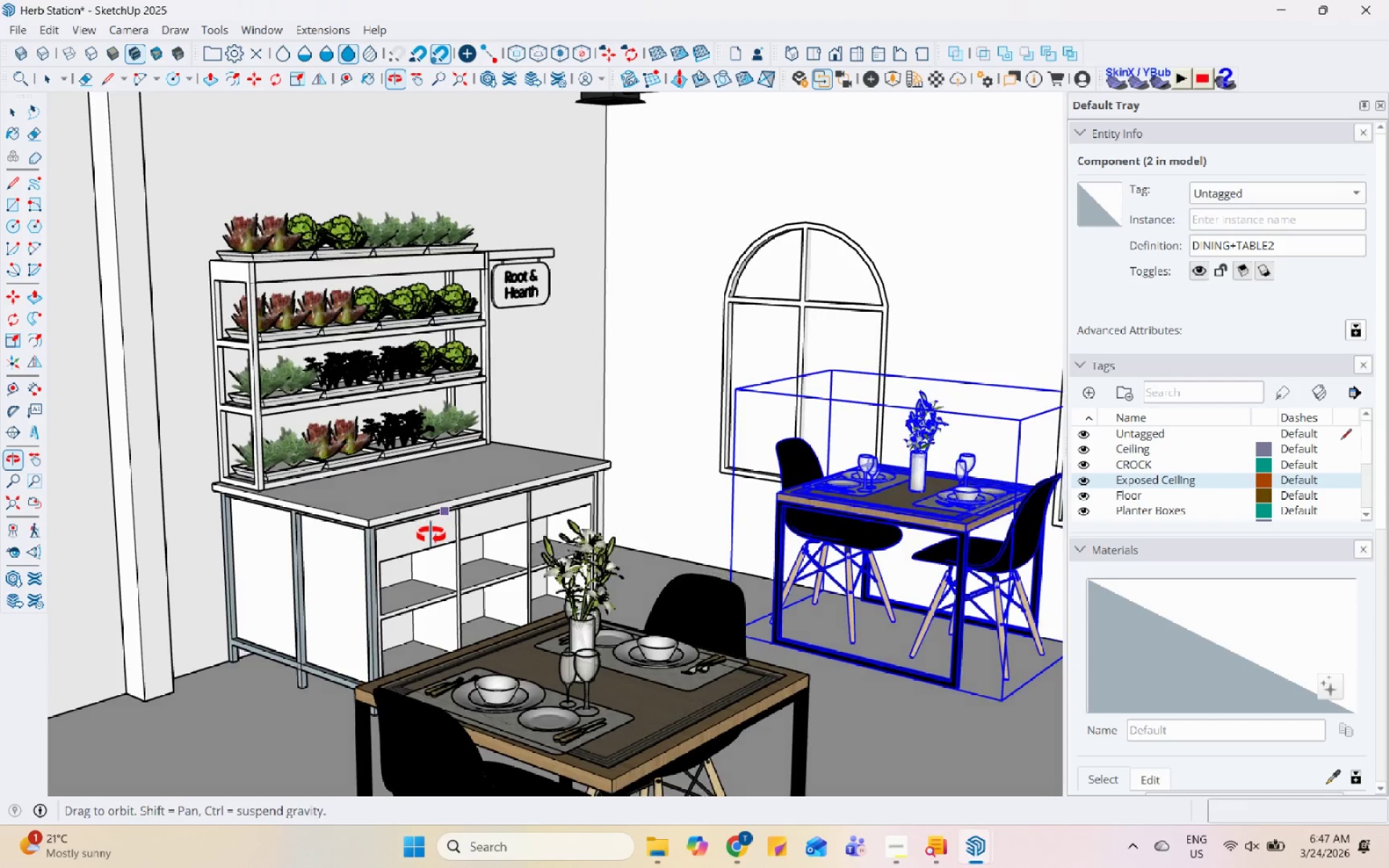 
scroll: coordinate [436, 515], scroll_direction: up, amount: 5.0
 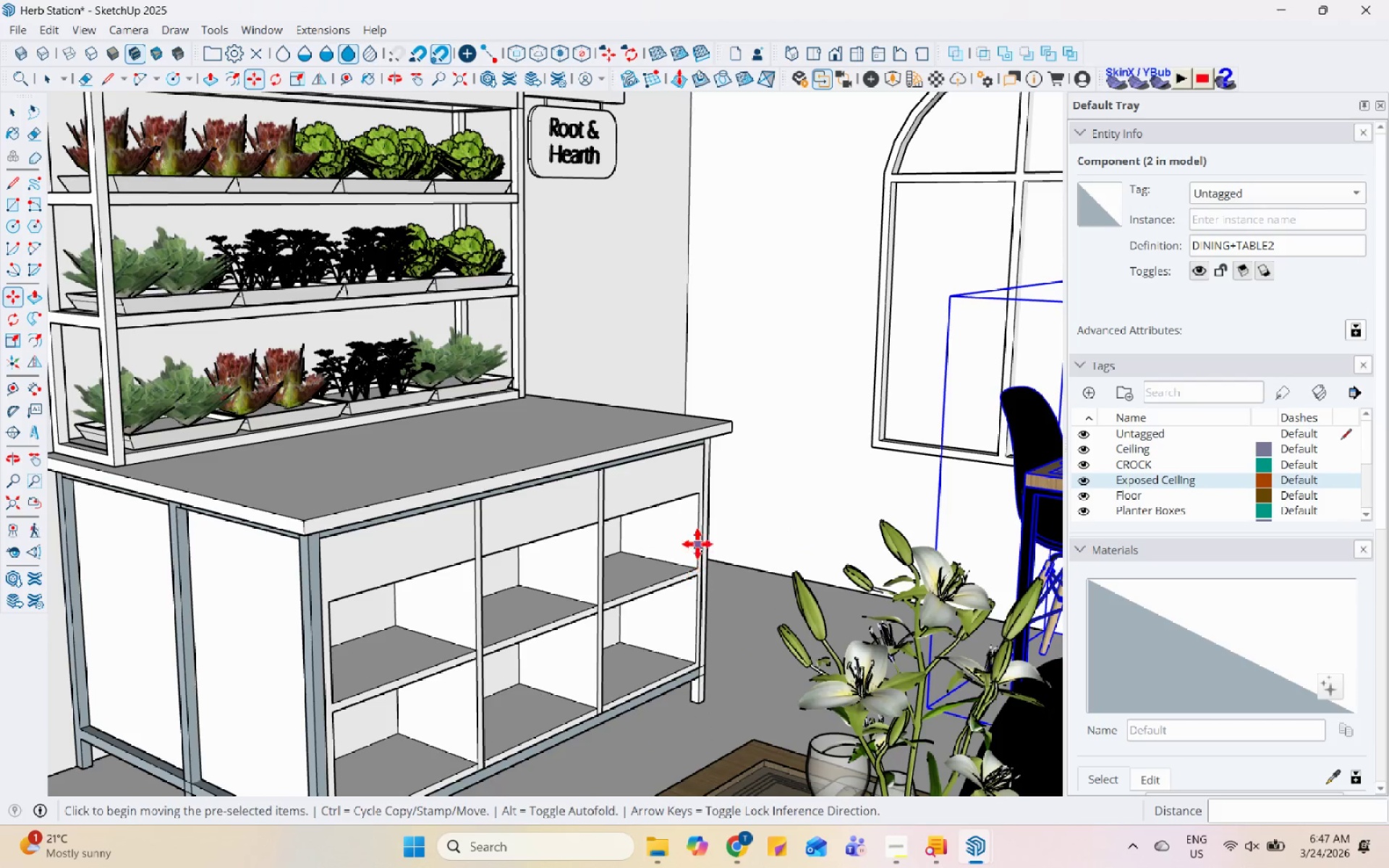 
key(Space)
 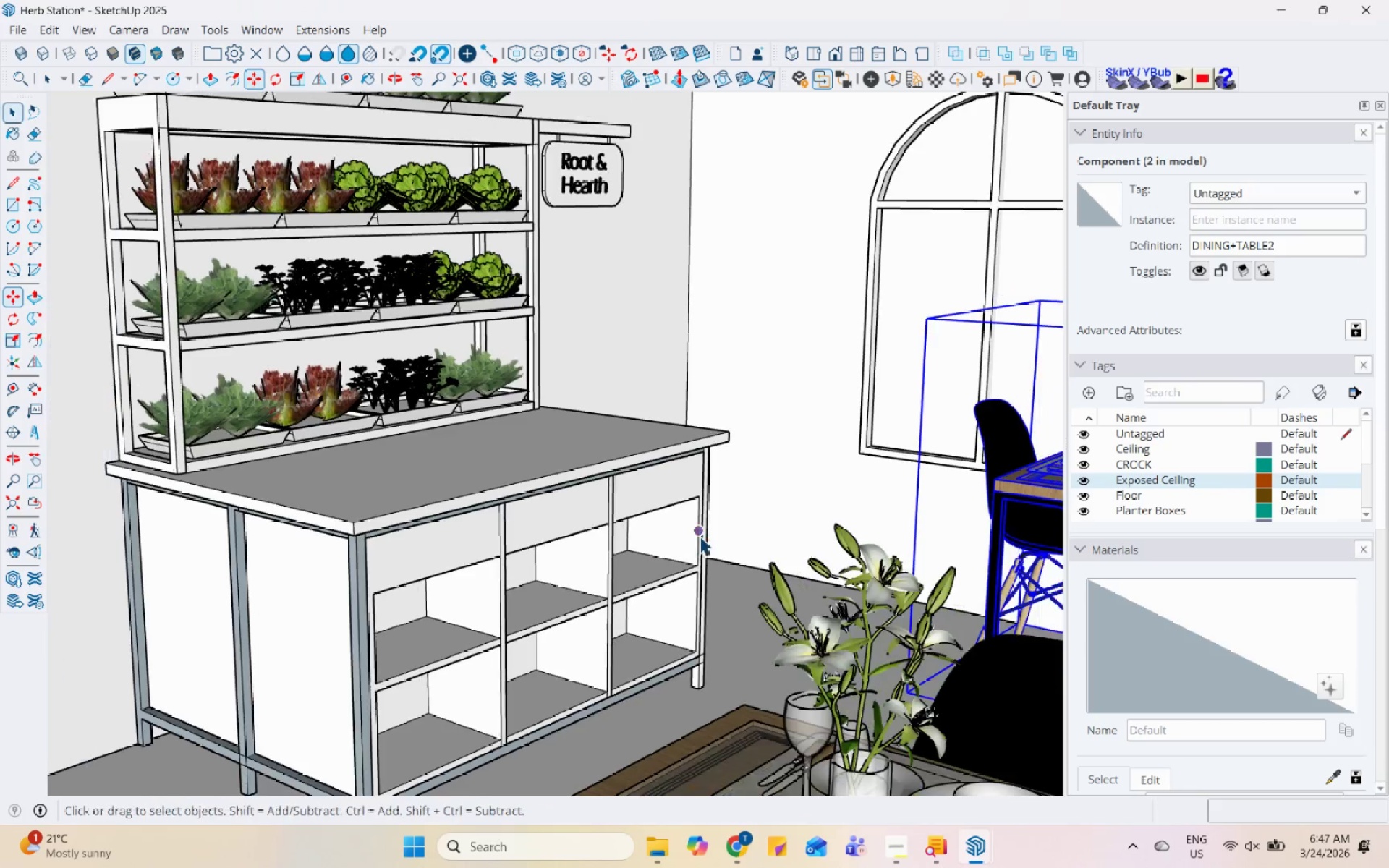 
left_click([734, 464])
 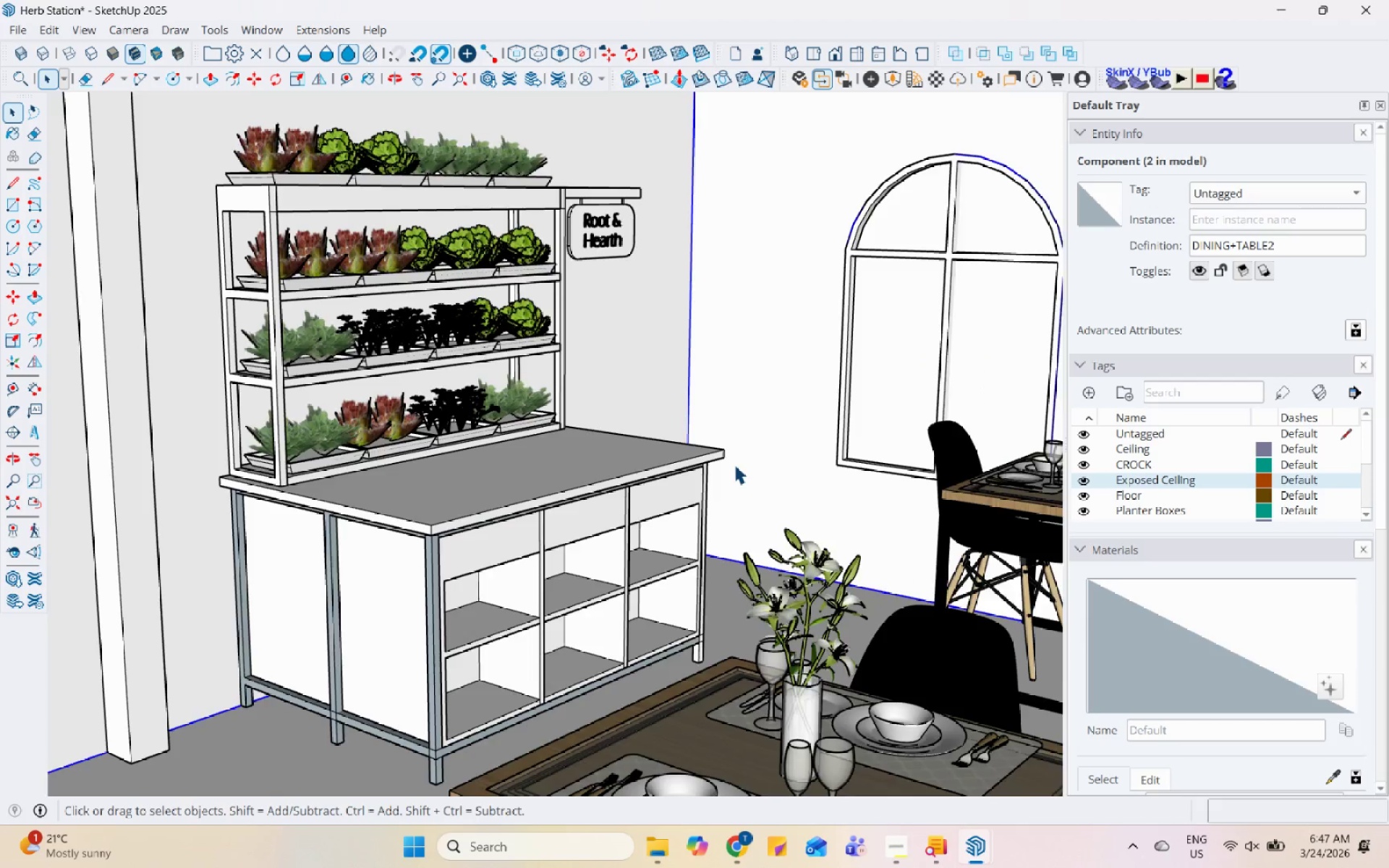 
scroll: coordinate [650, 435], scroll_direction: down, amount: 17.0
 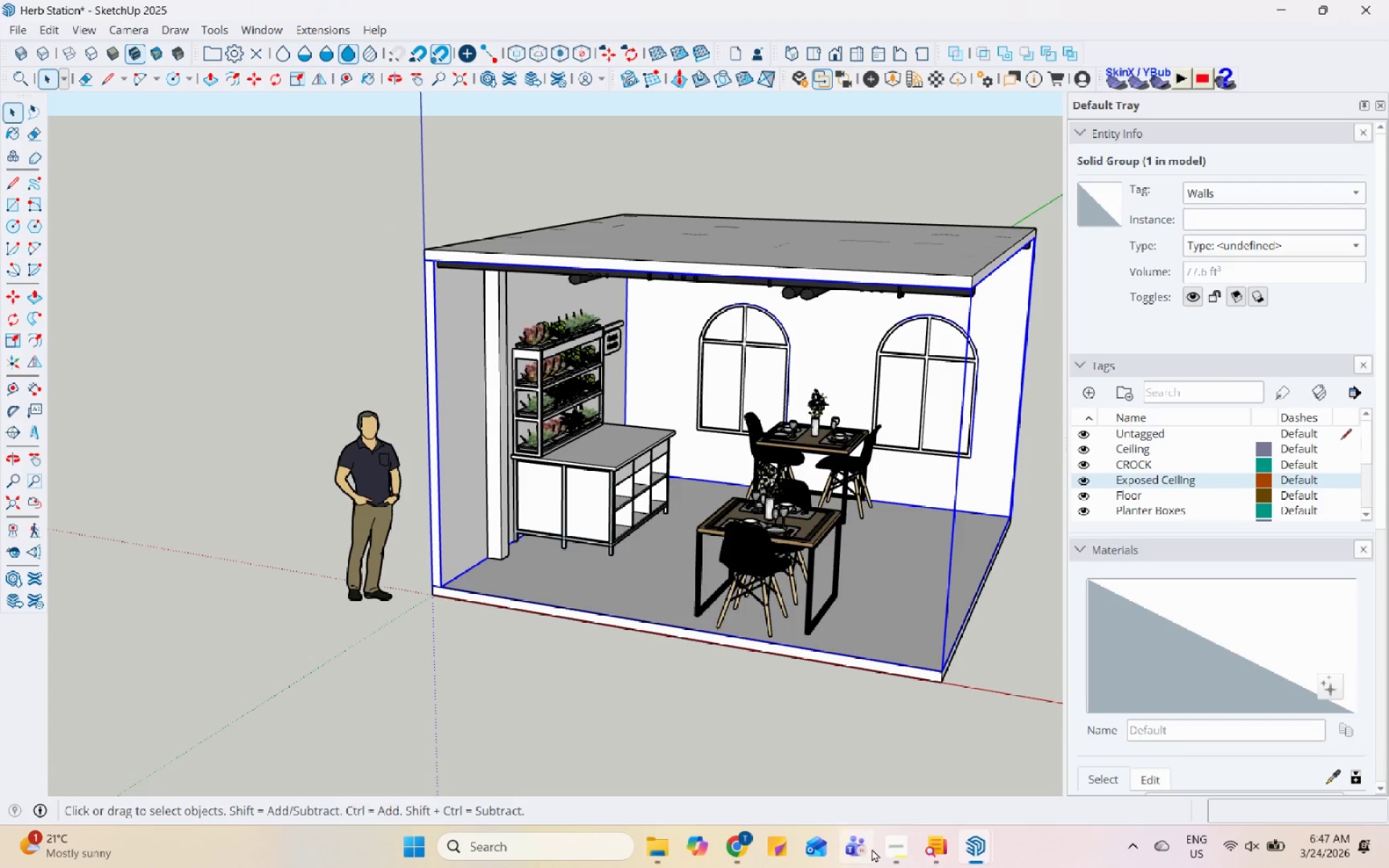 
left_click([900, 859])